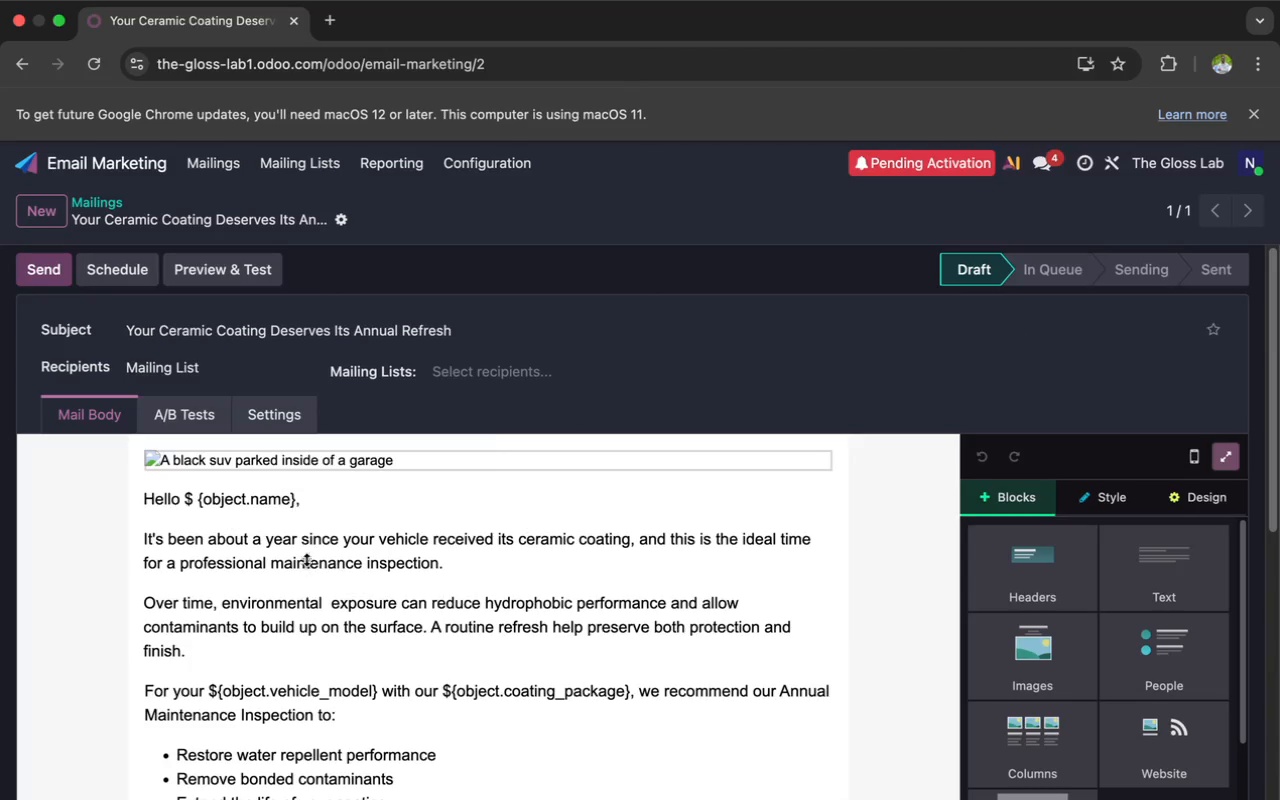 
scroll: coordinate [306, 559], scroll_direction: up, amount: 6.0
 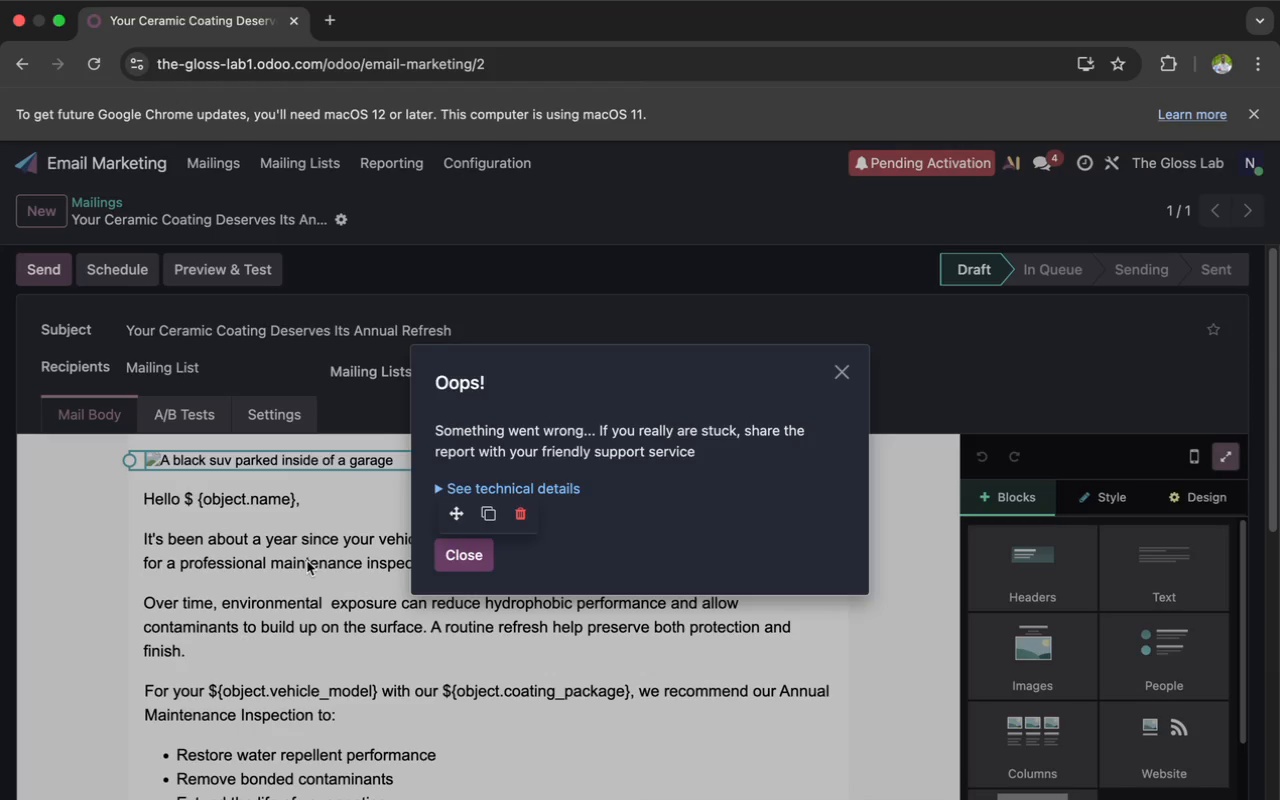 
wait(6.54)
 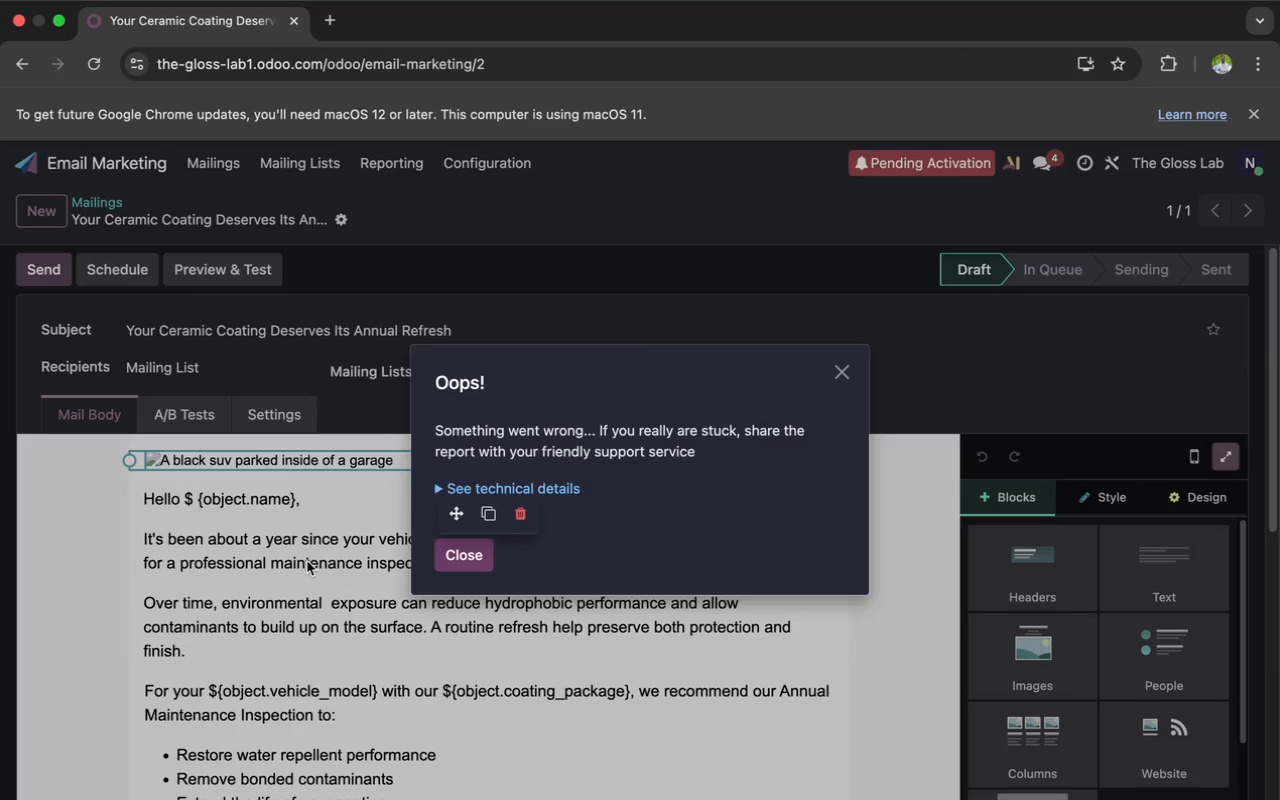 
left_click([464, 485])
 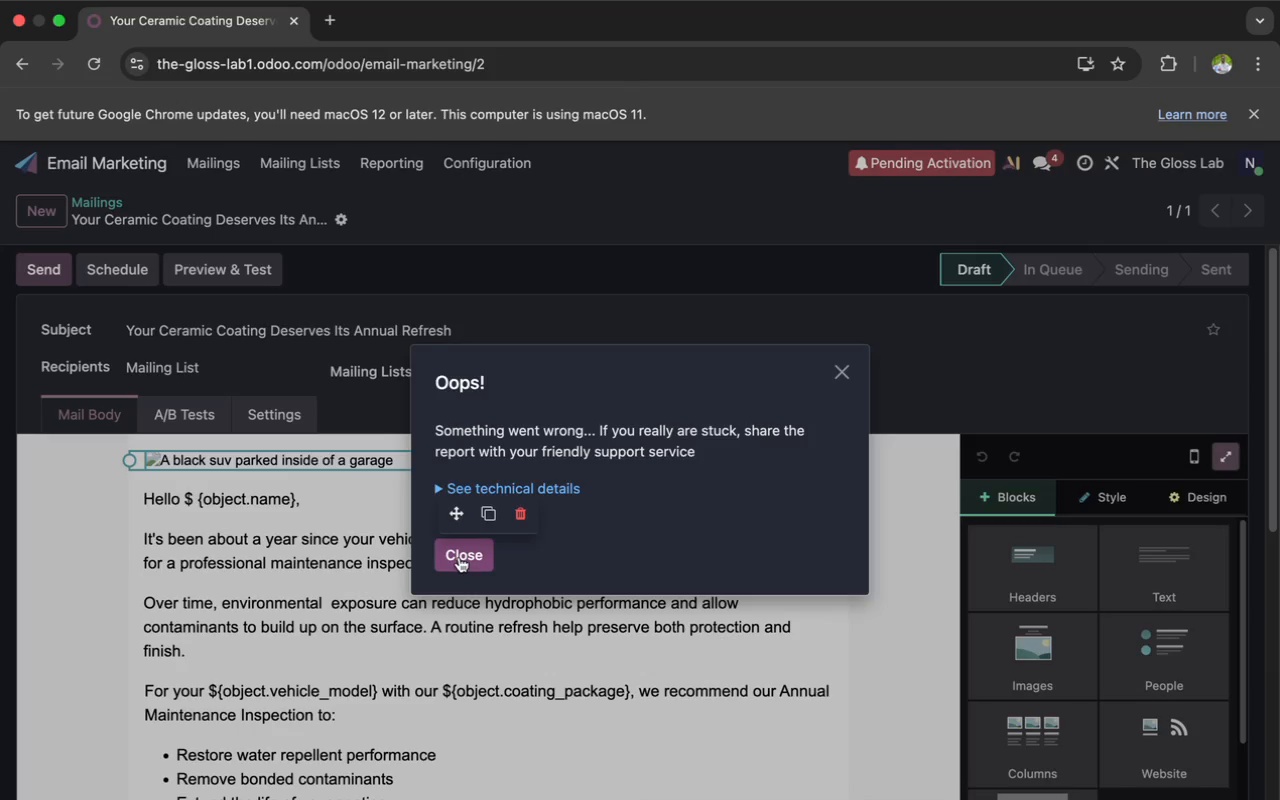 
left_click([461, 549])
 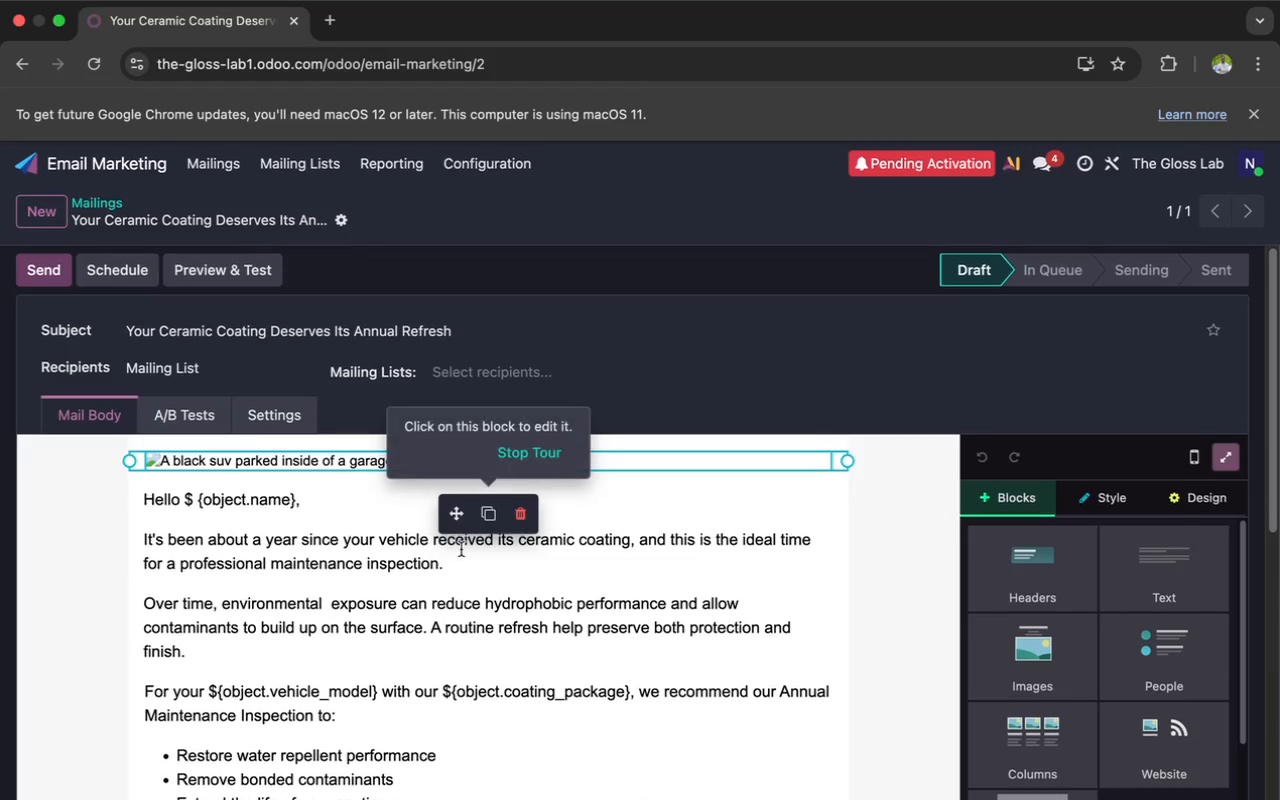 
scroll: coordinate [461, 549], scroll_direction: up, amount: 10.0
 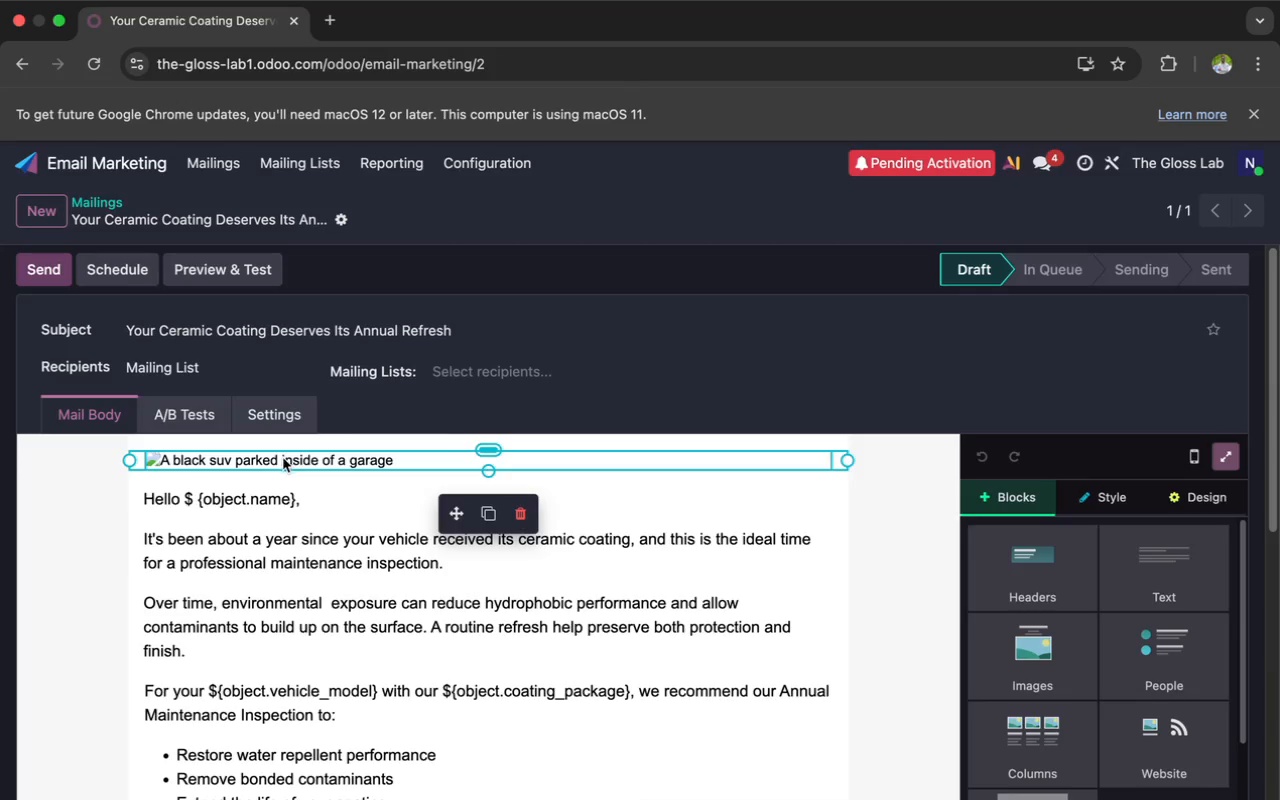 
double_click([283, 458])
 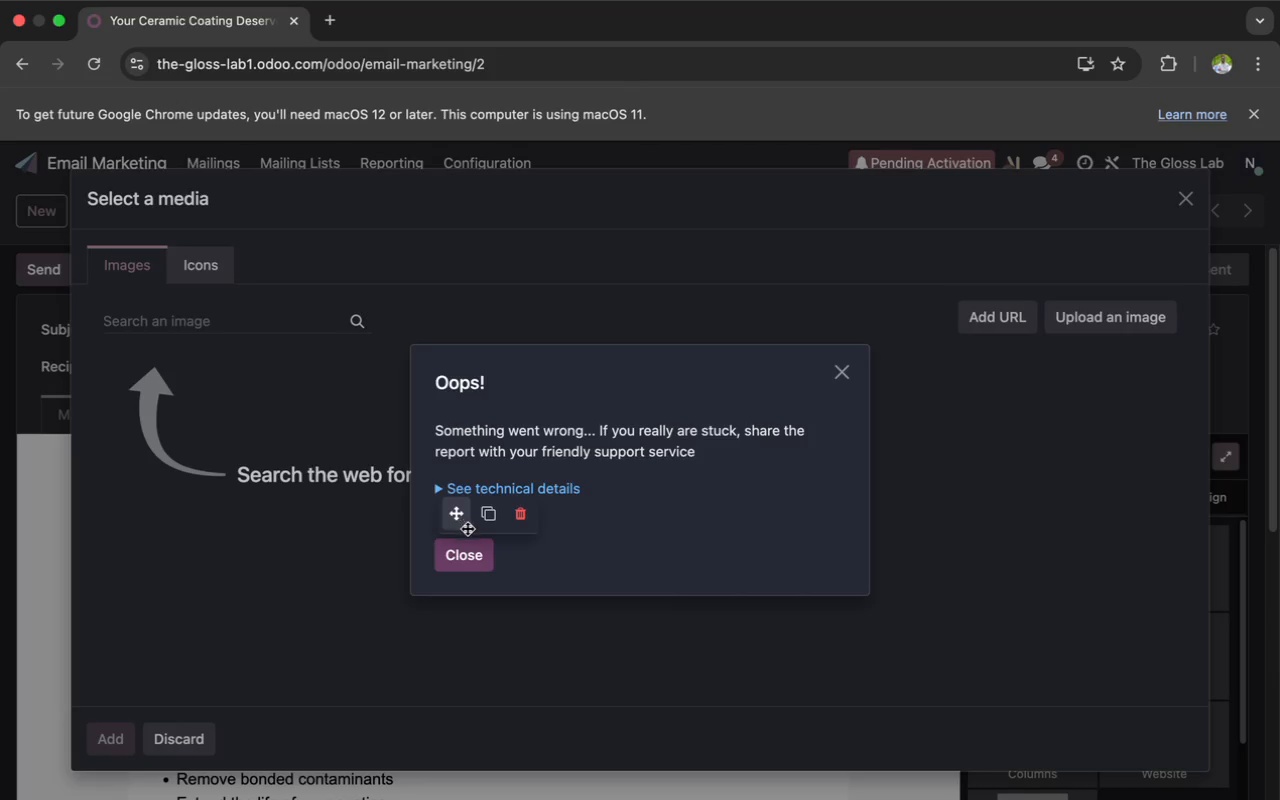 
wait(5.2)
 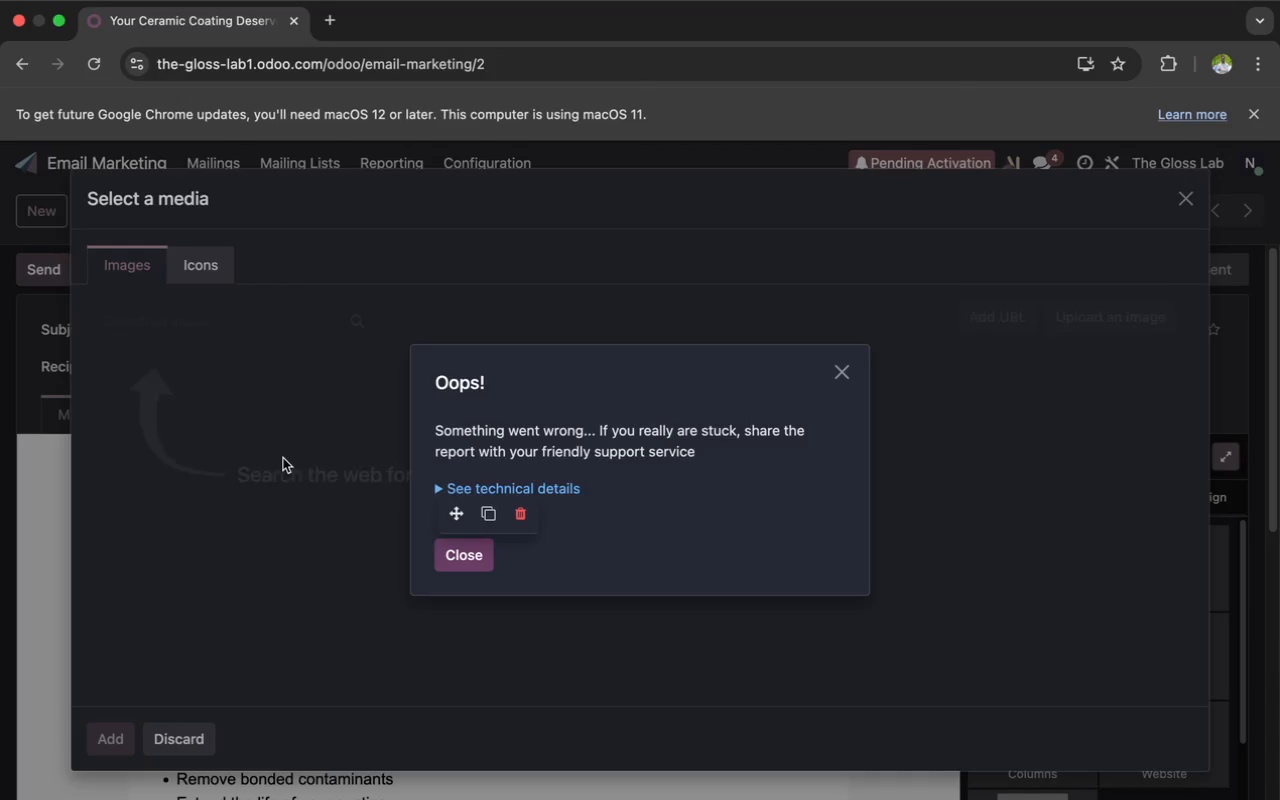 
left_click([456, 548])
 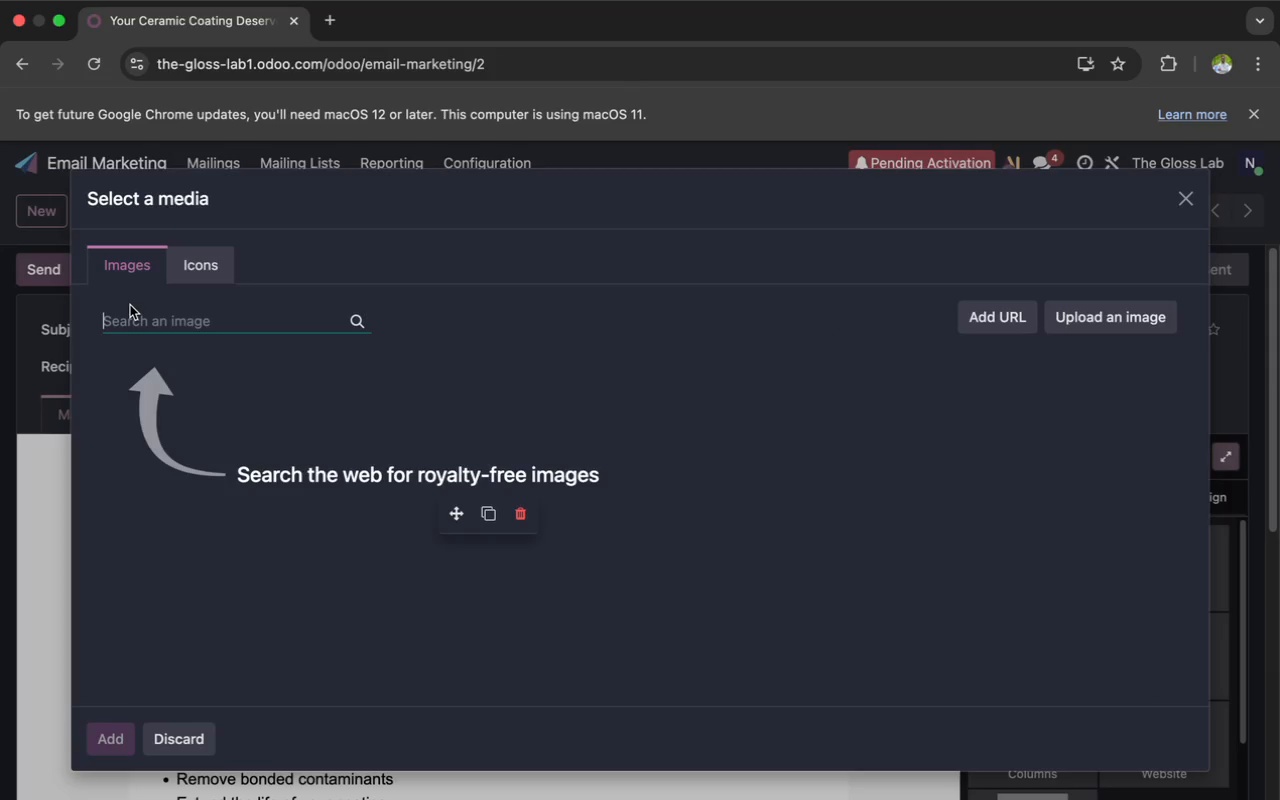 
type(luxury bla)
 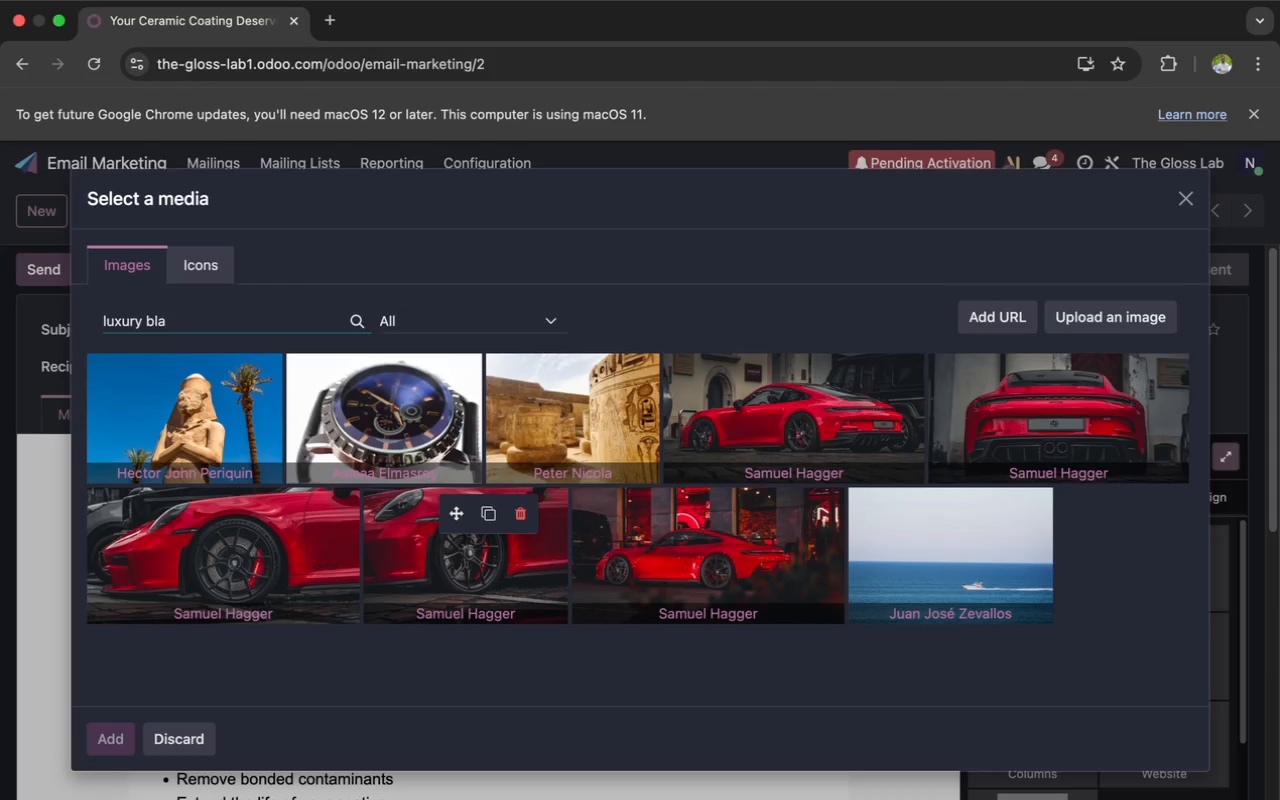 
type(ck car)
 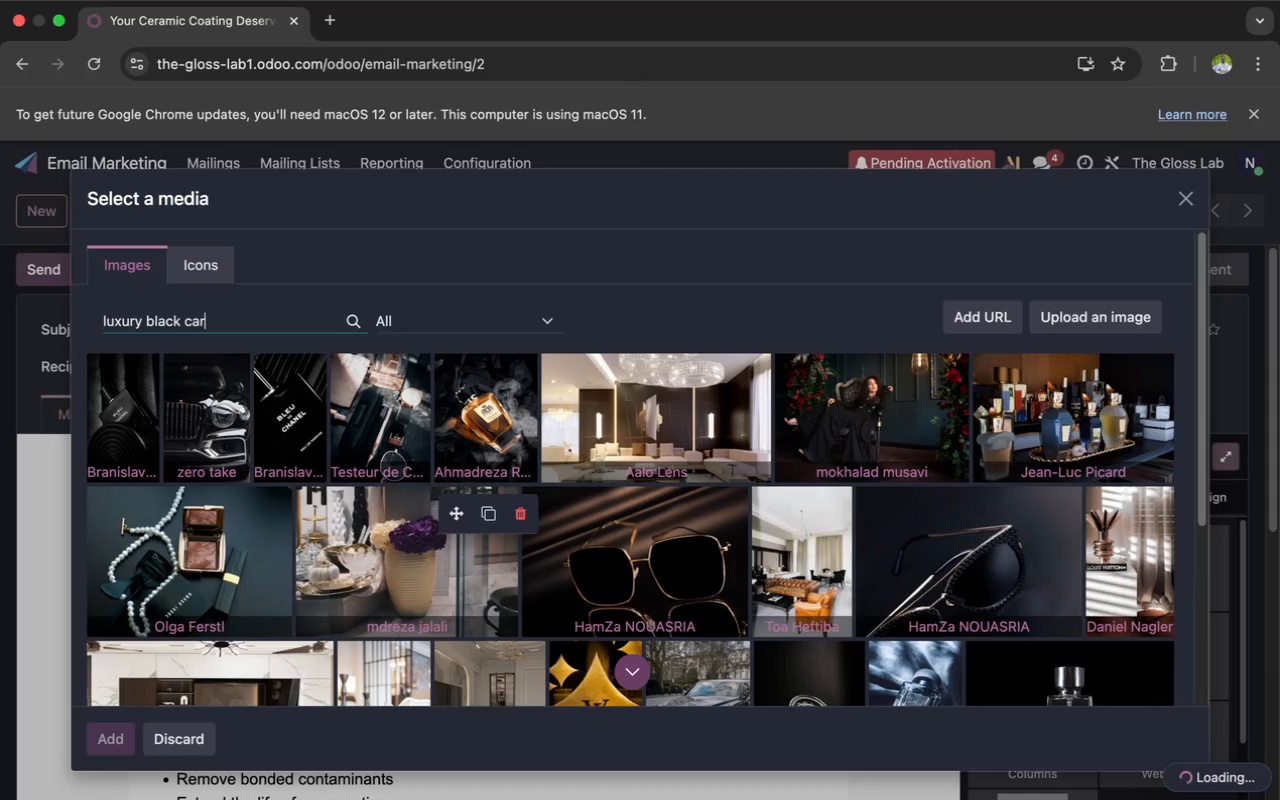 
wait(6.72)
 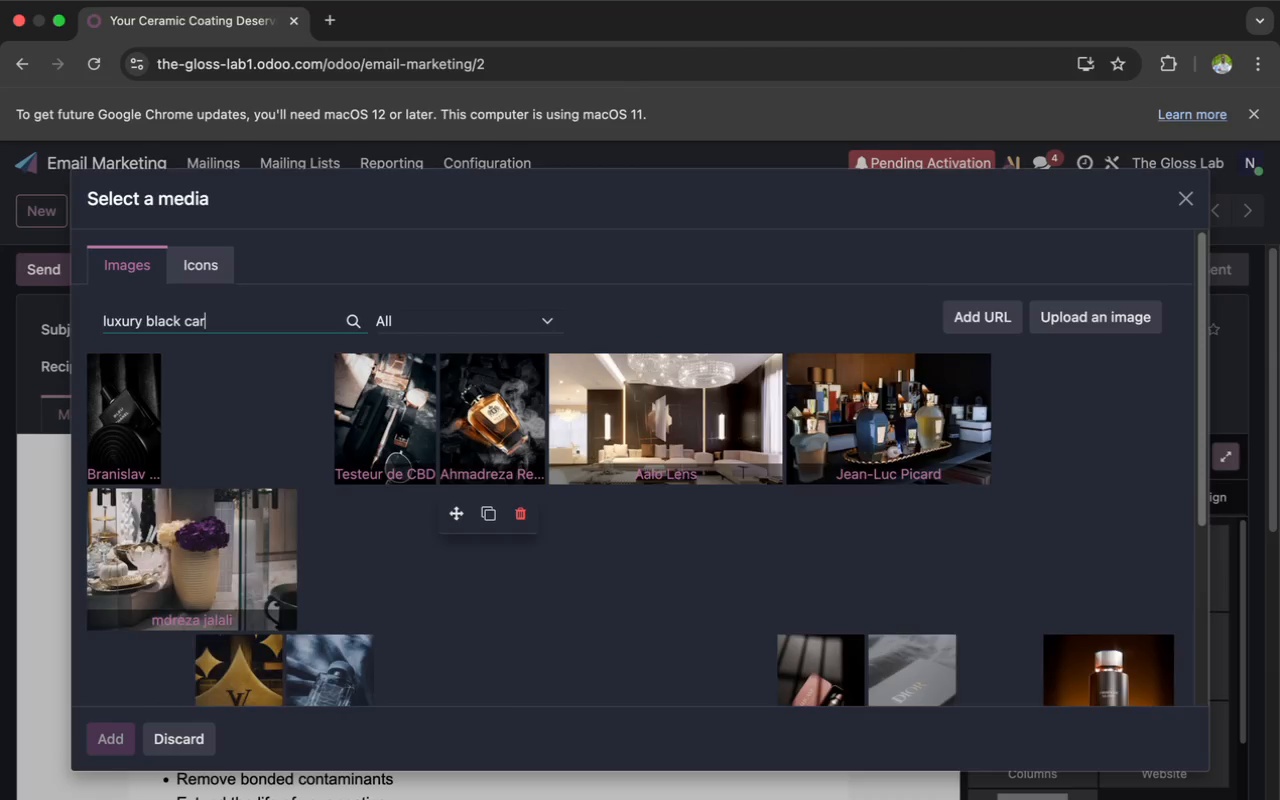 
mouse_move([327, 509])
 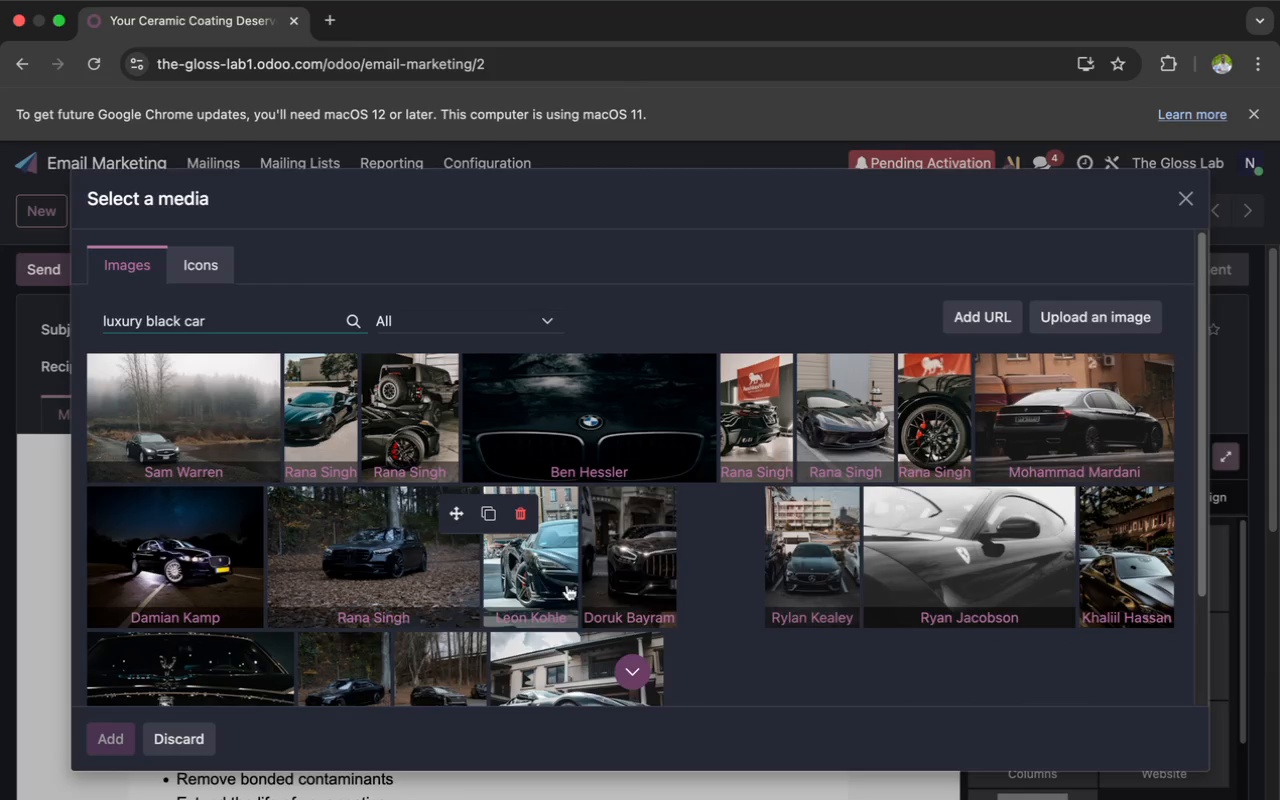 
left_click([218, 658])
 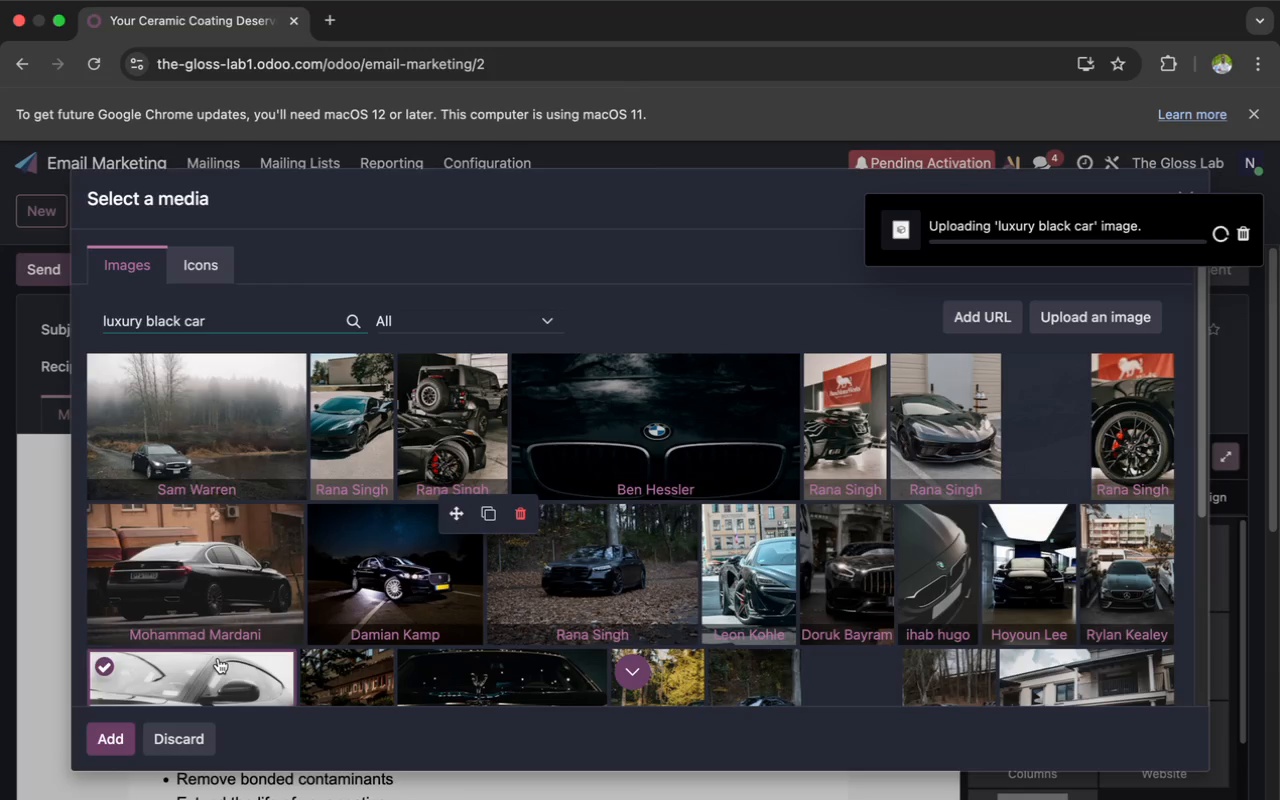 
scroll: coordinate [218, 658], scroll_direction: down, amount: 12.0
 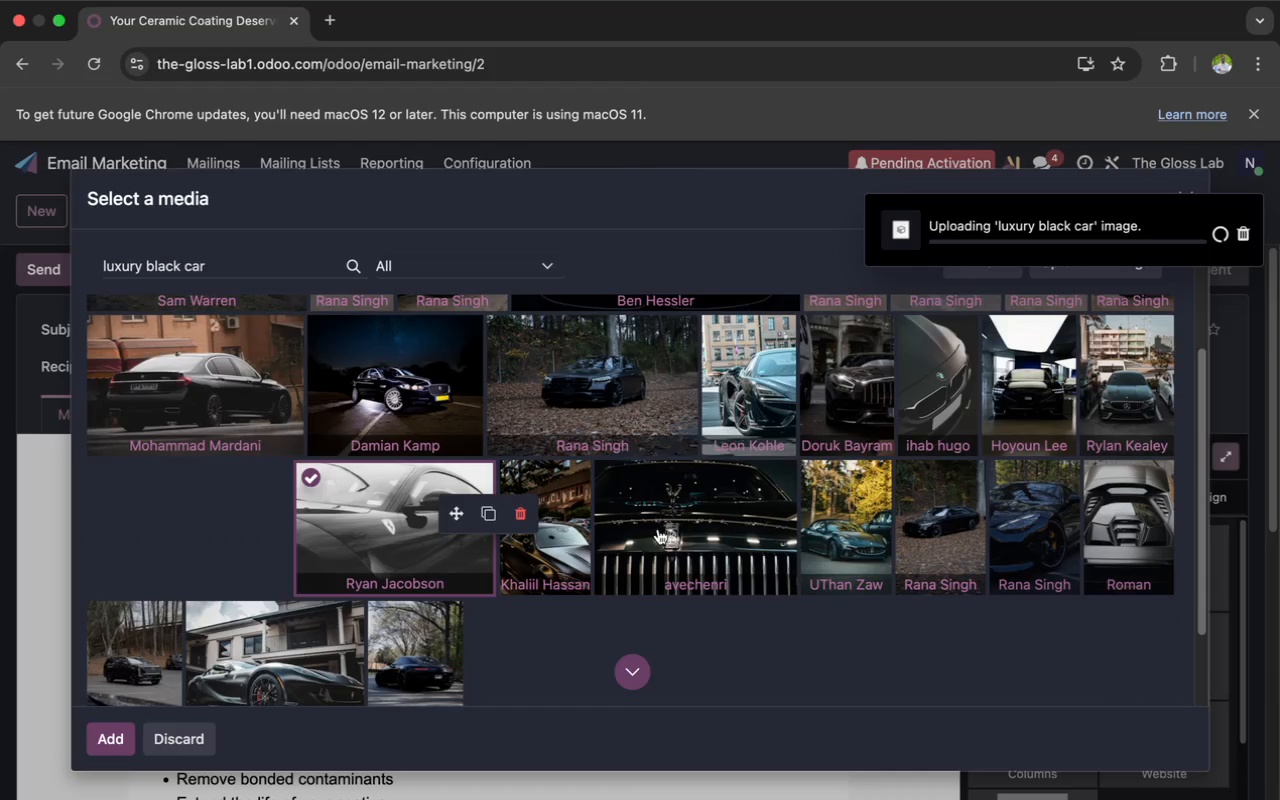 
left_click([691, 532])
 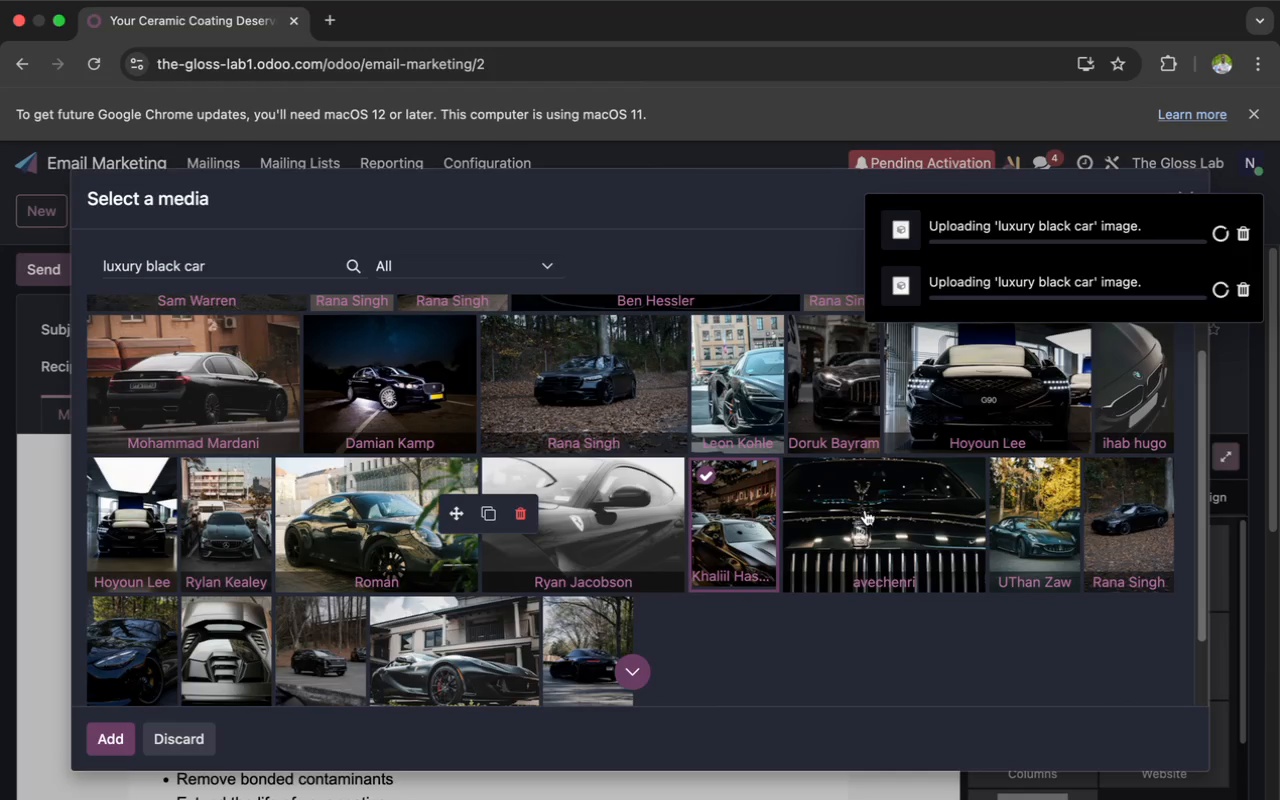 
left_click([866, 514])
 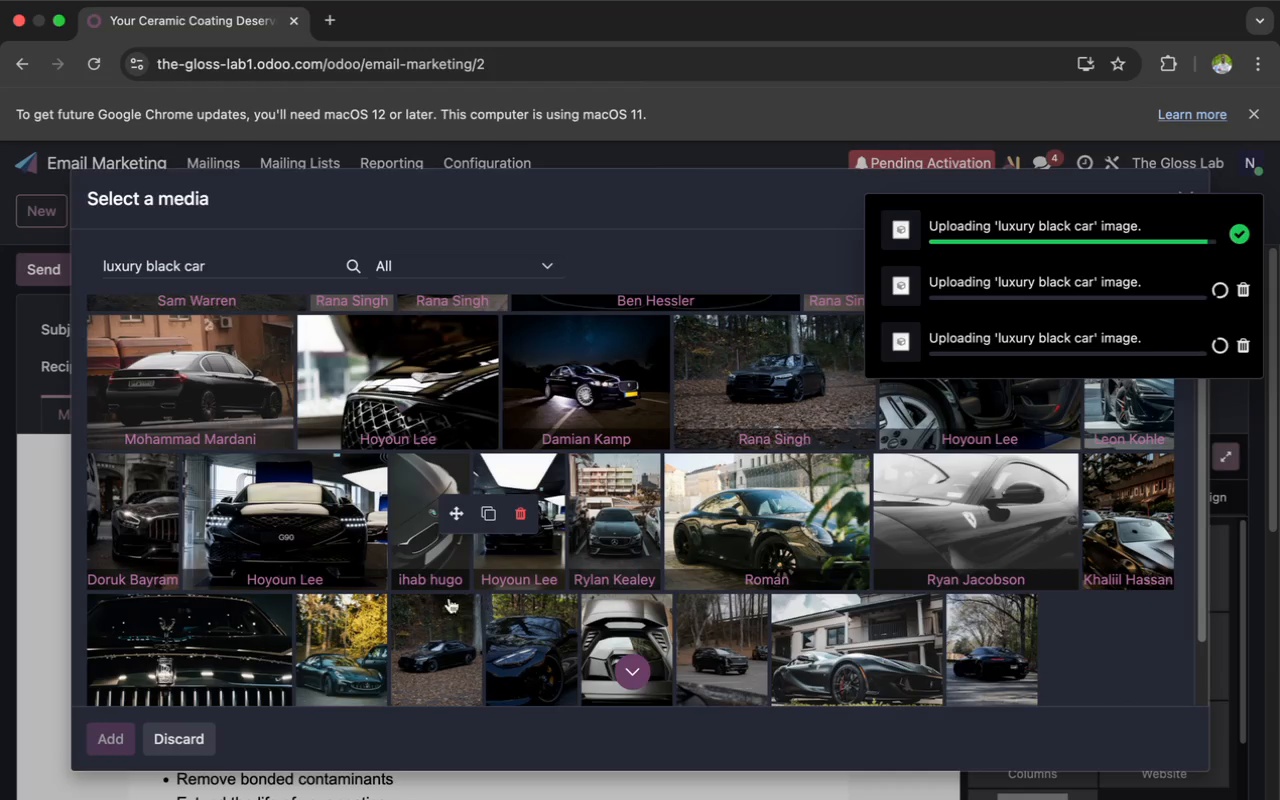 
left_click([259, 631])
 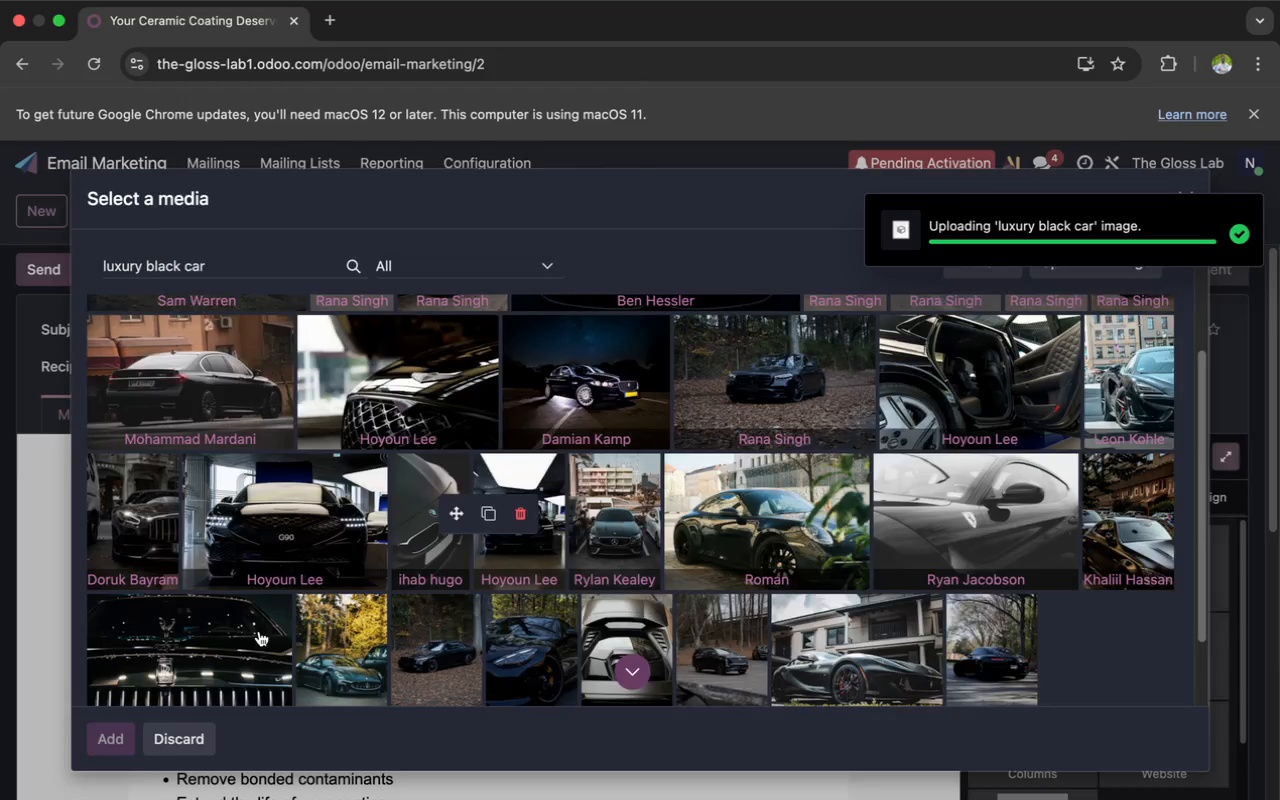 
wait(7.83)
 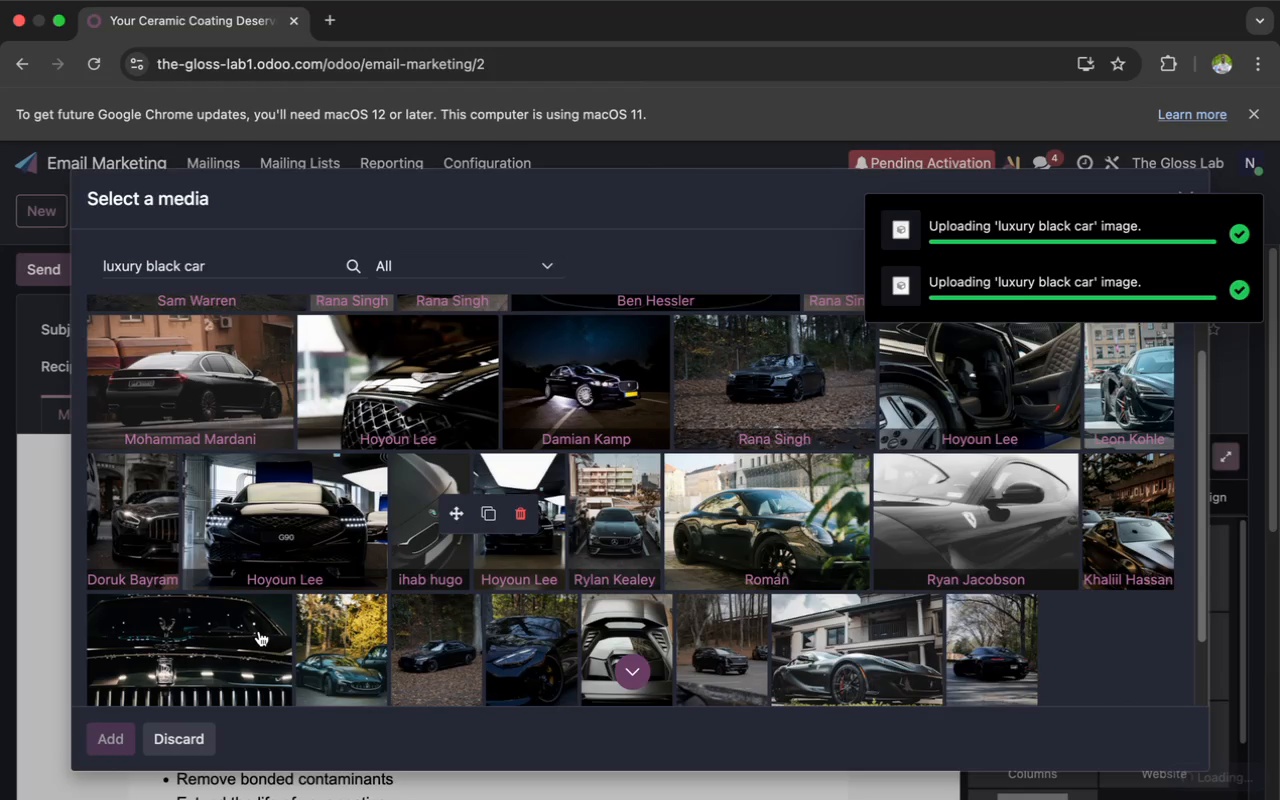 
scroll: coordinate [255, 627], scroll_direction: down, amount: 28.0
 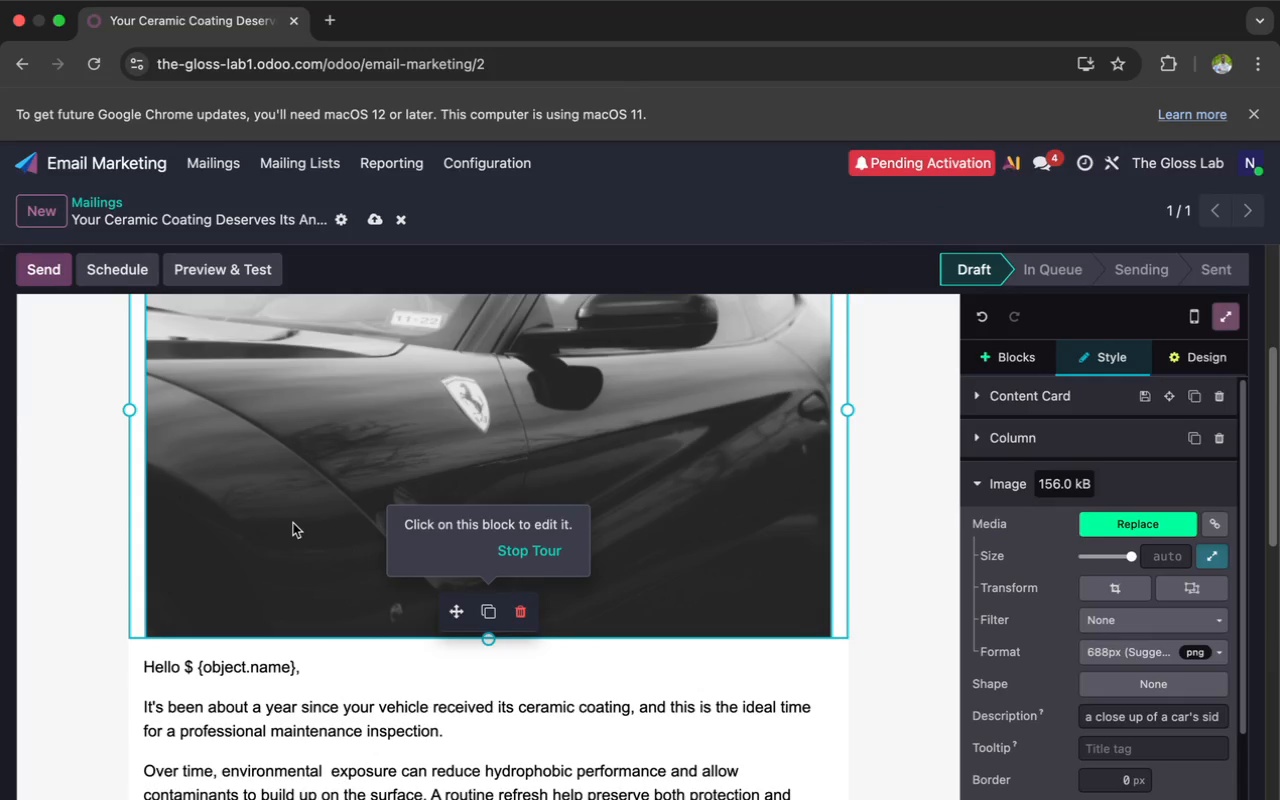 
double_click([293, 523])
 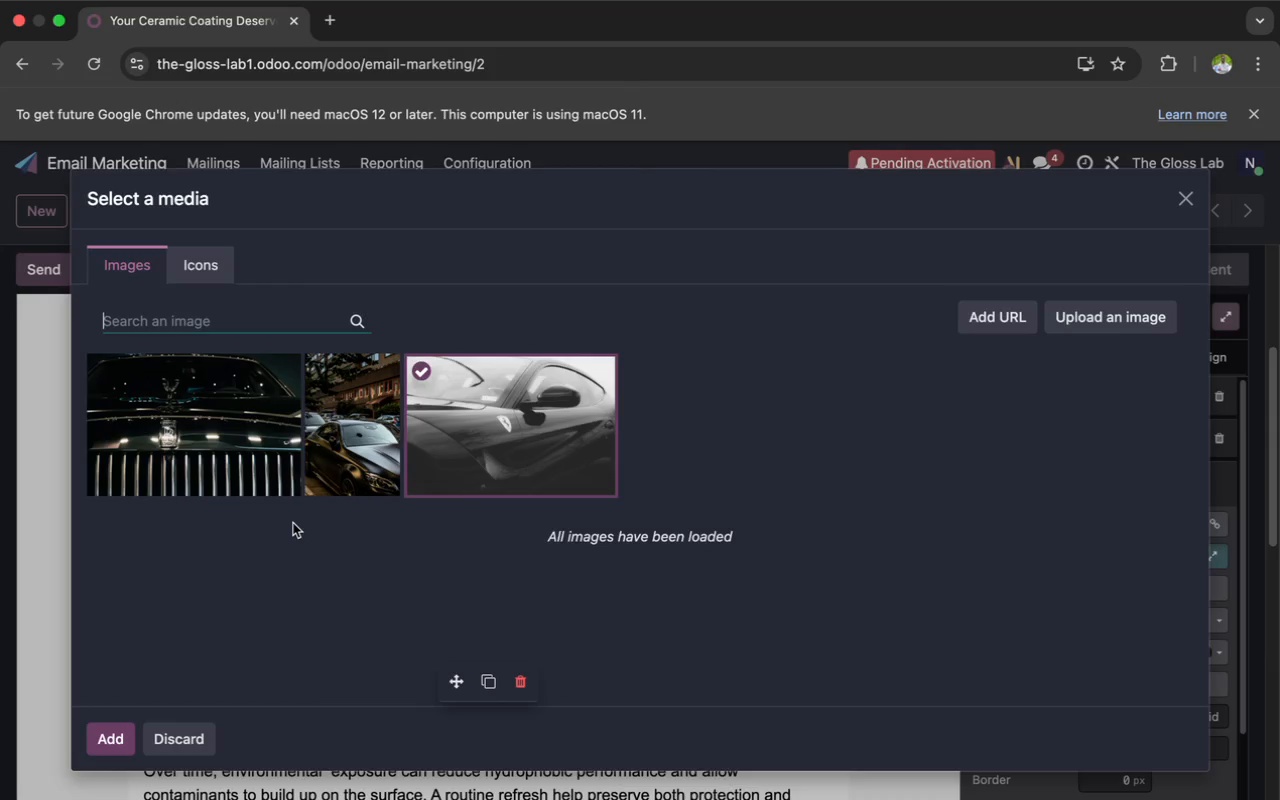 
left_click([217, 435])
 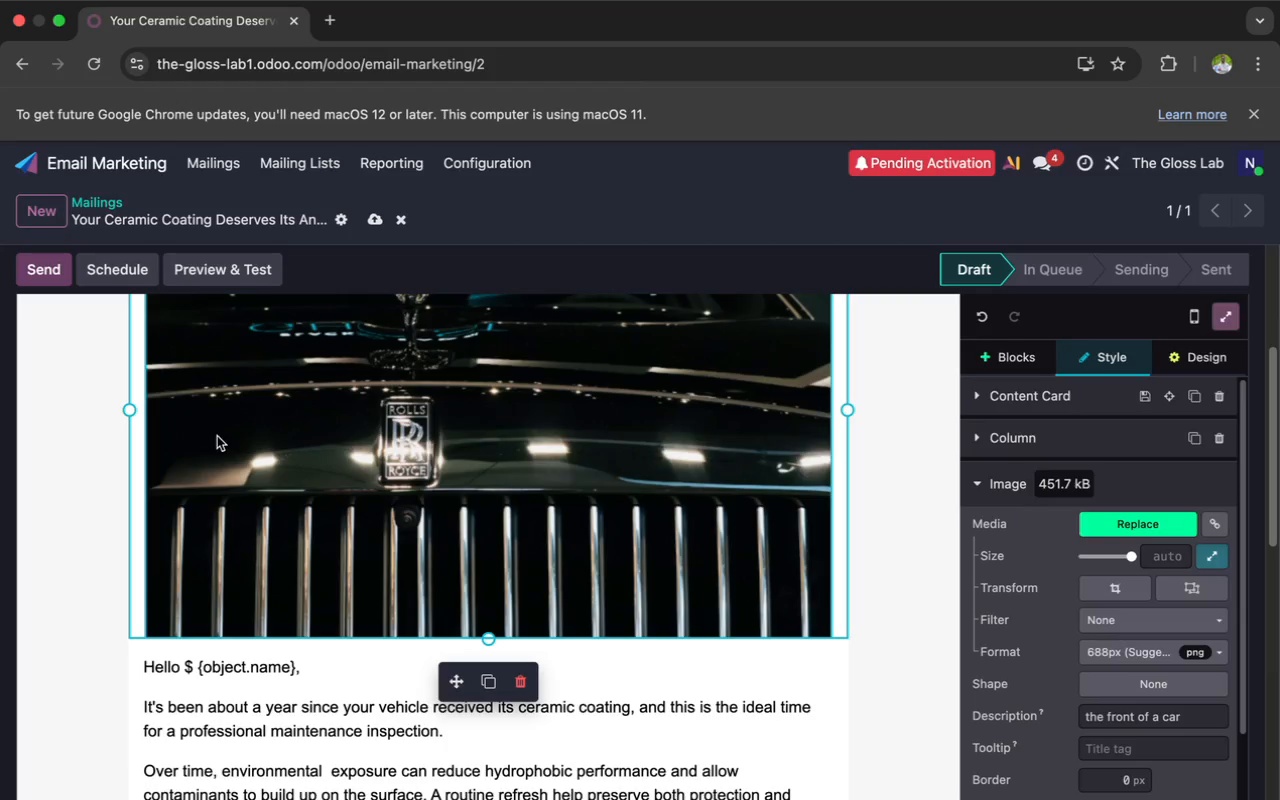 
scroll: coordinate [214, 491], scroll_direction: up, amount: 5.0
 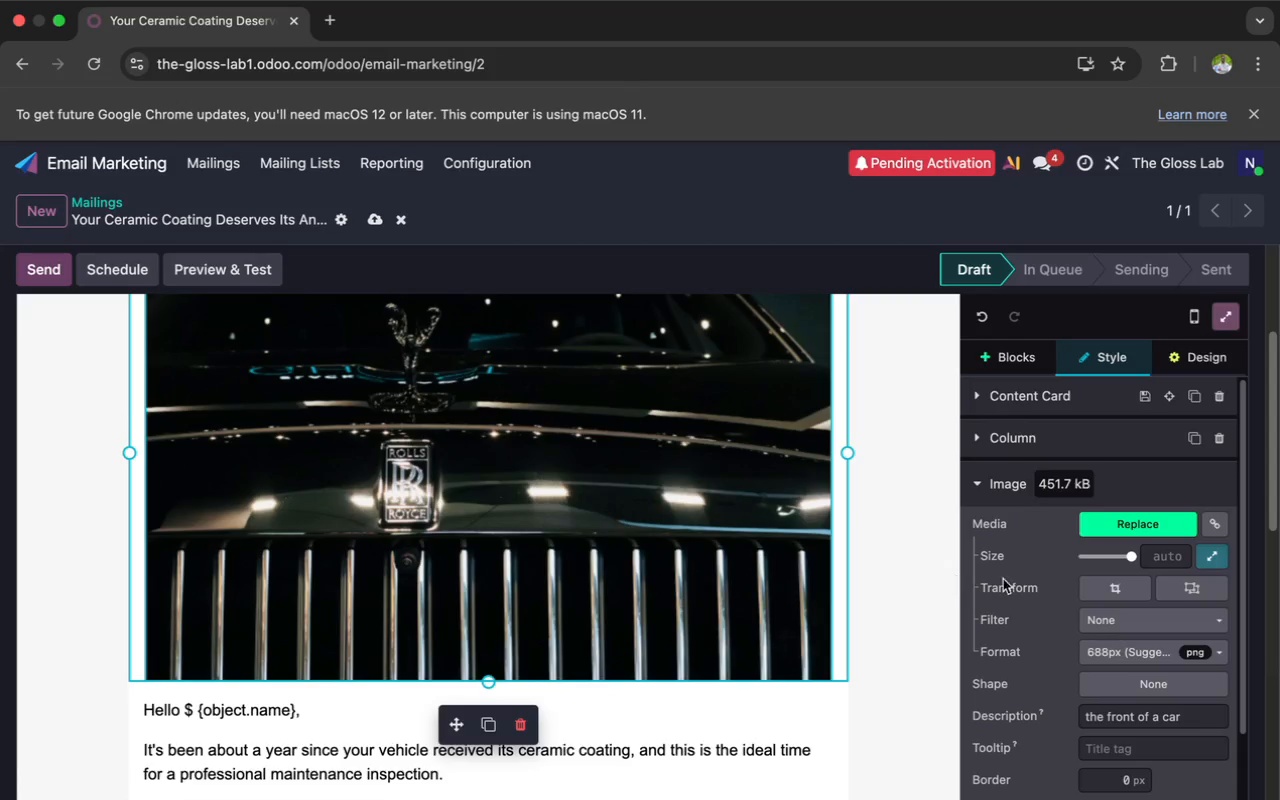 
left_click([1112, 587])
 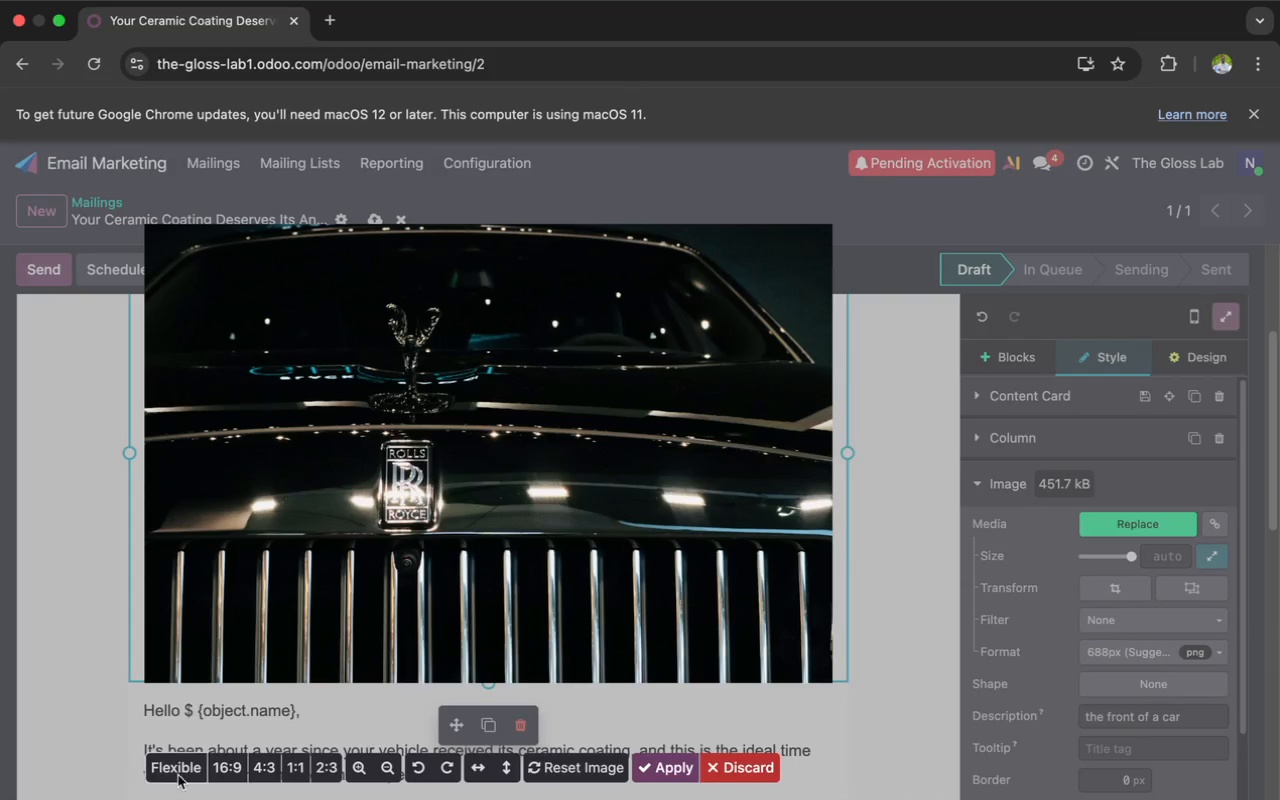 
left_click([230, 770])
 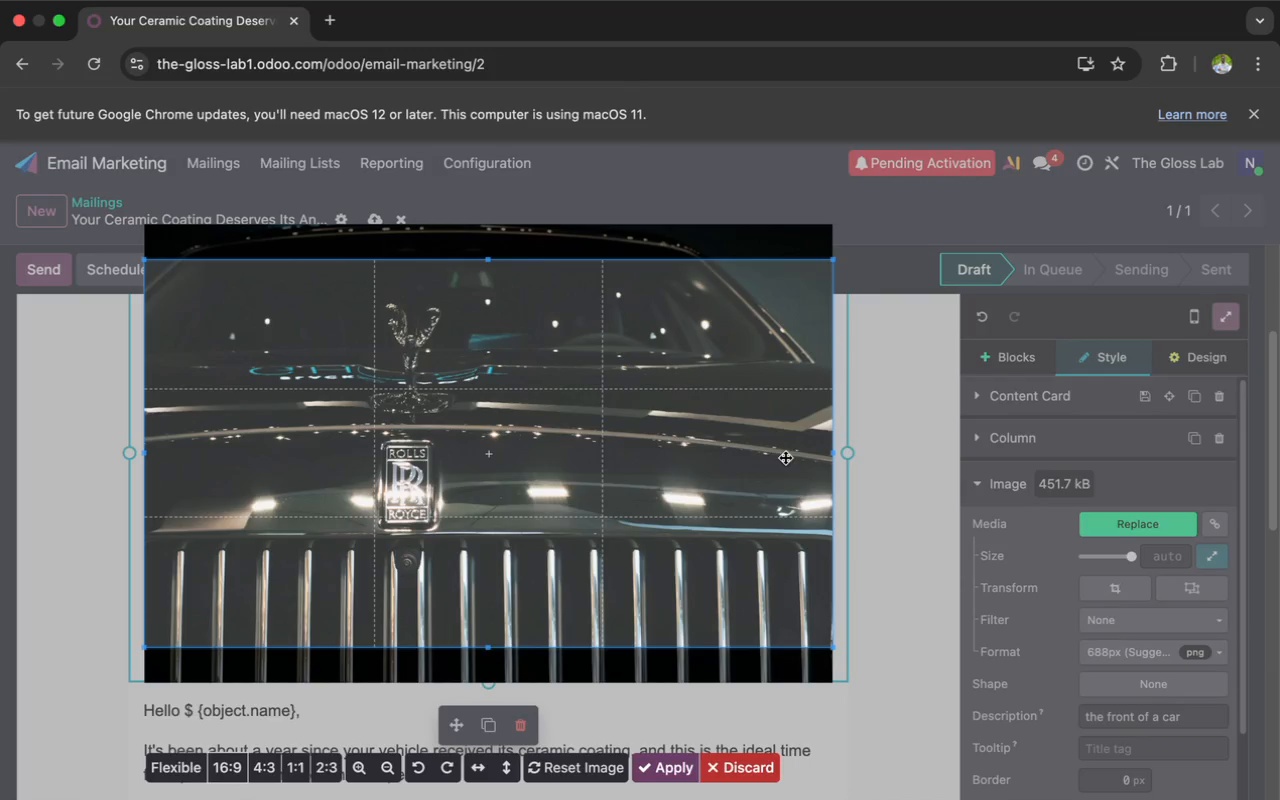 
wait(5.99)
 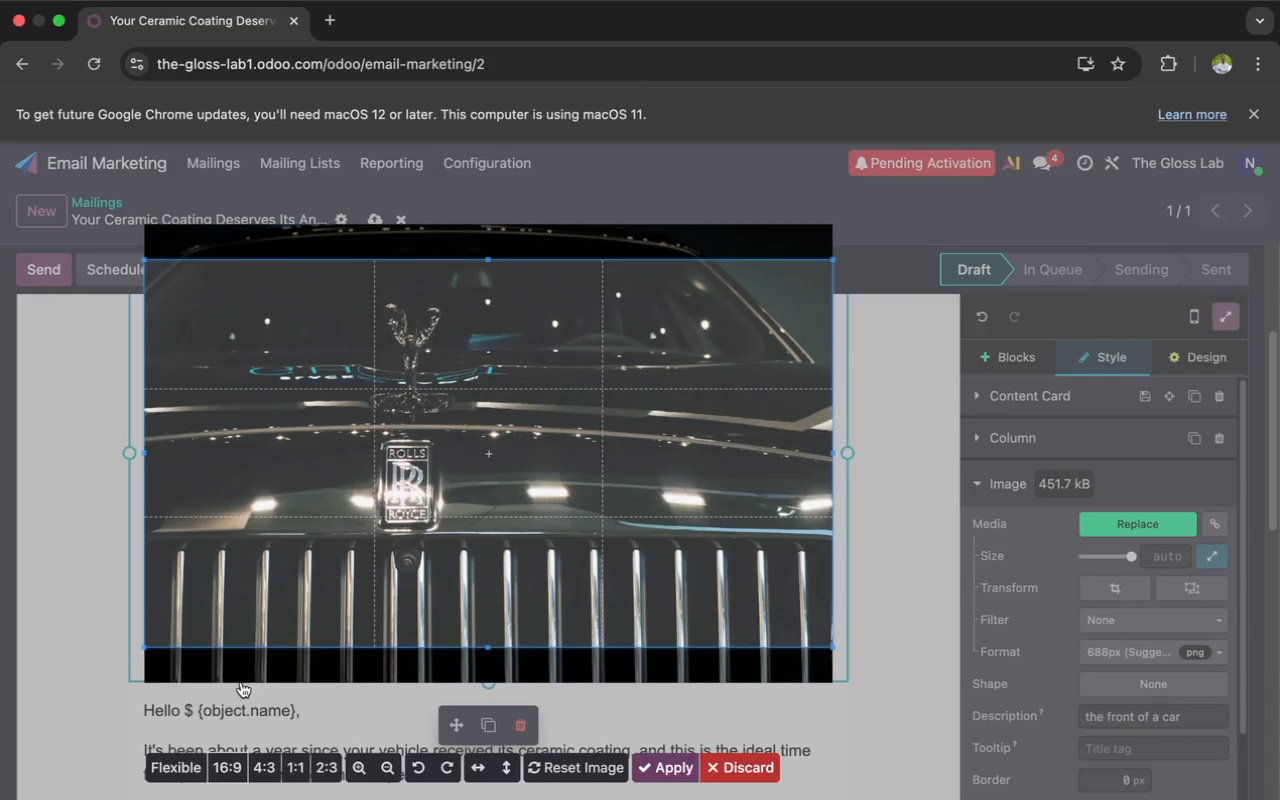 
left_click([664, 765])
 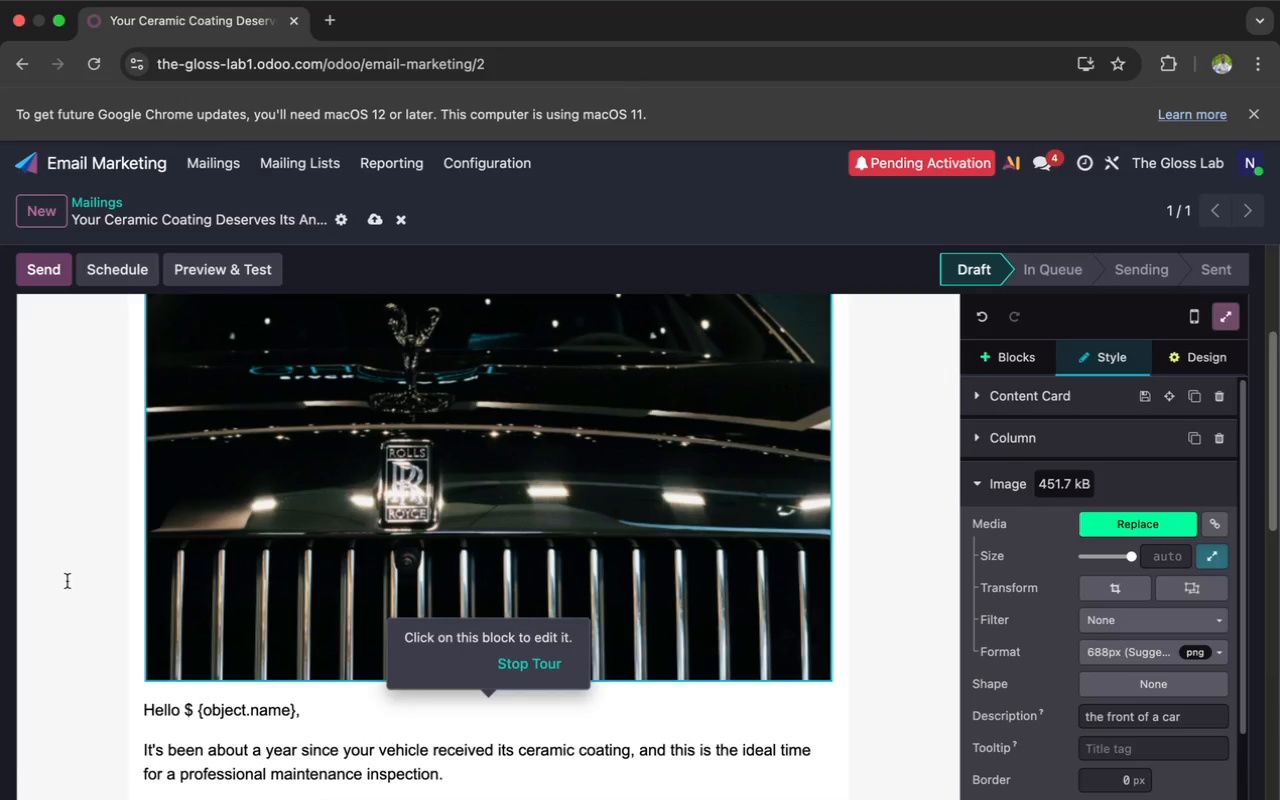 
scroll: coordinate [64, 581], scroll_direction: down, amount: 60.0
 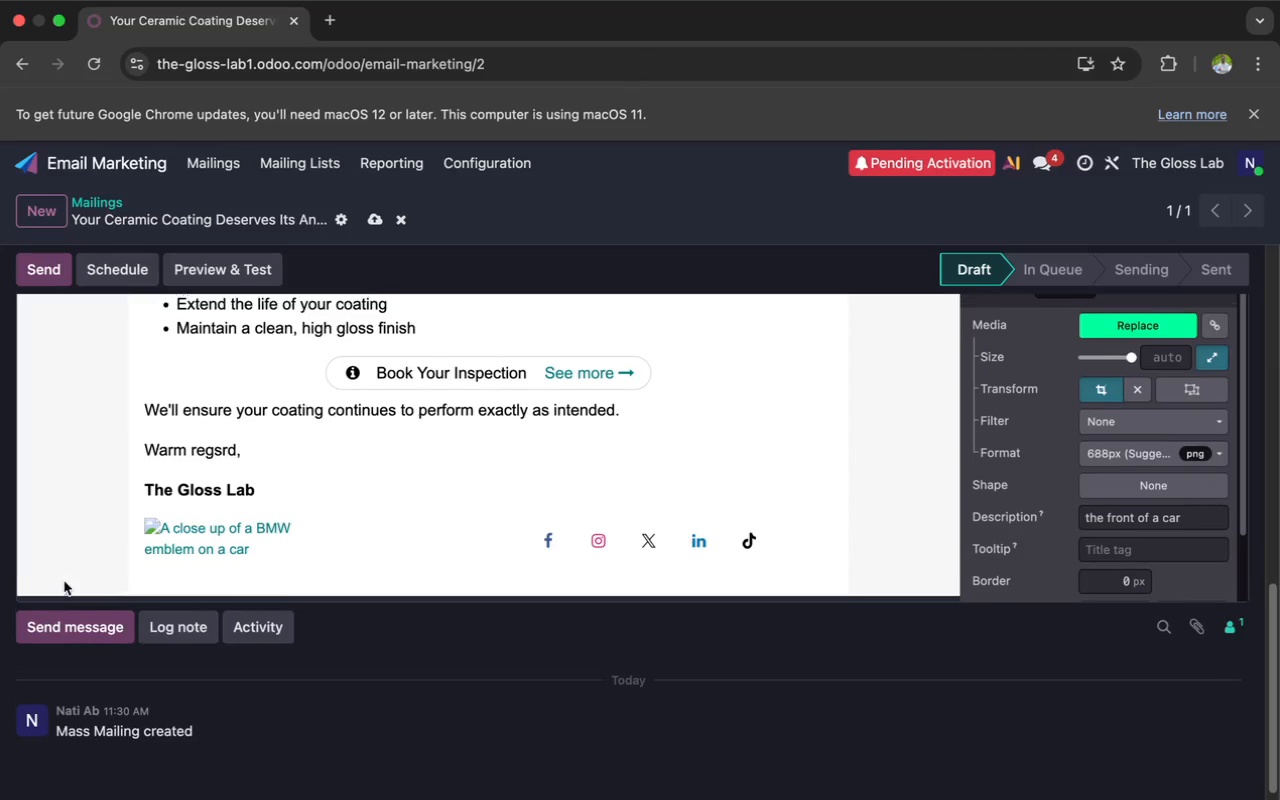 
scroll: coordinate [64, 581], scroll_direction: up, amount: 3.0
 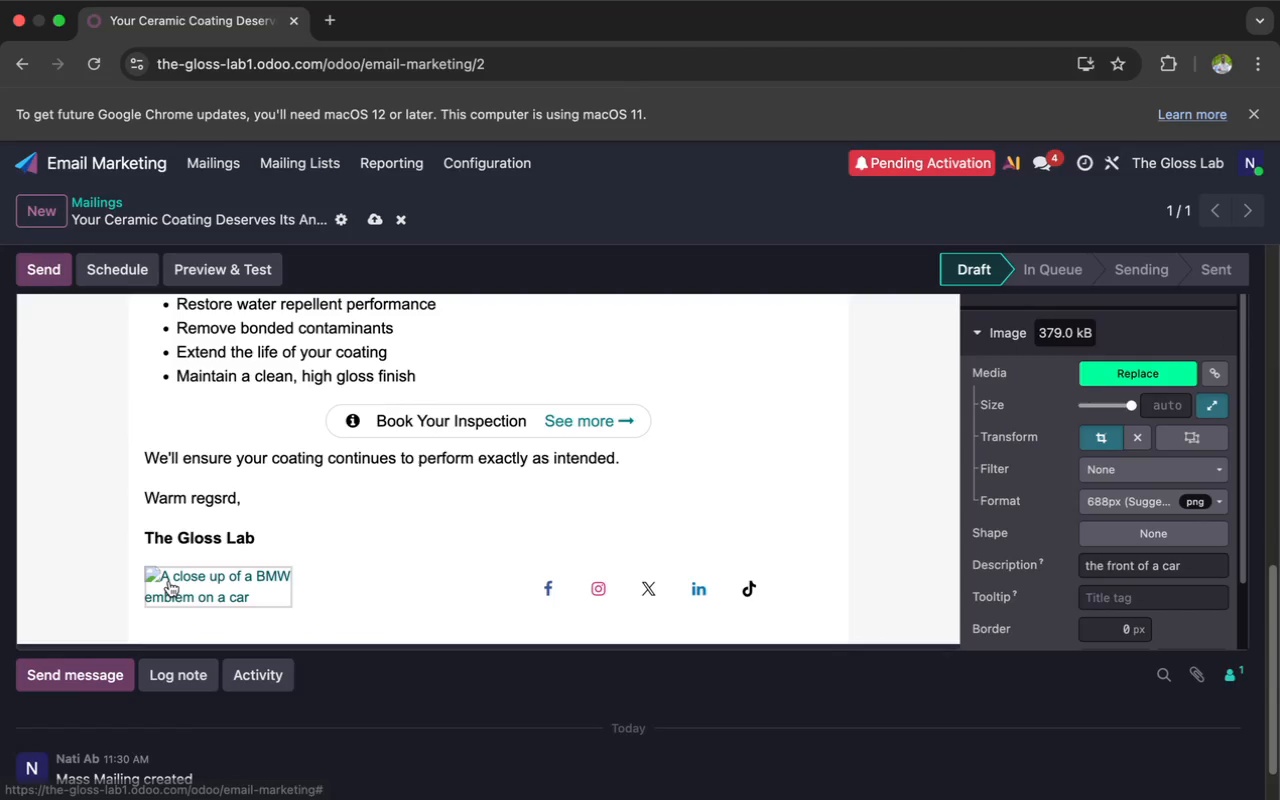 
double_click([169, 581])
 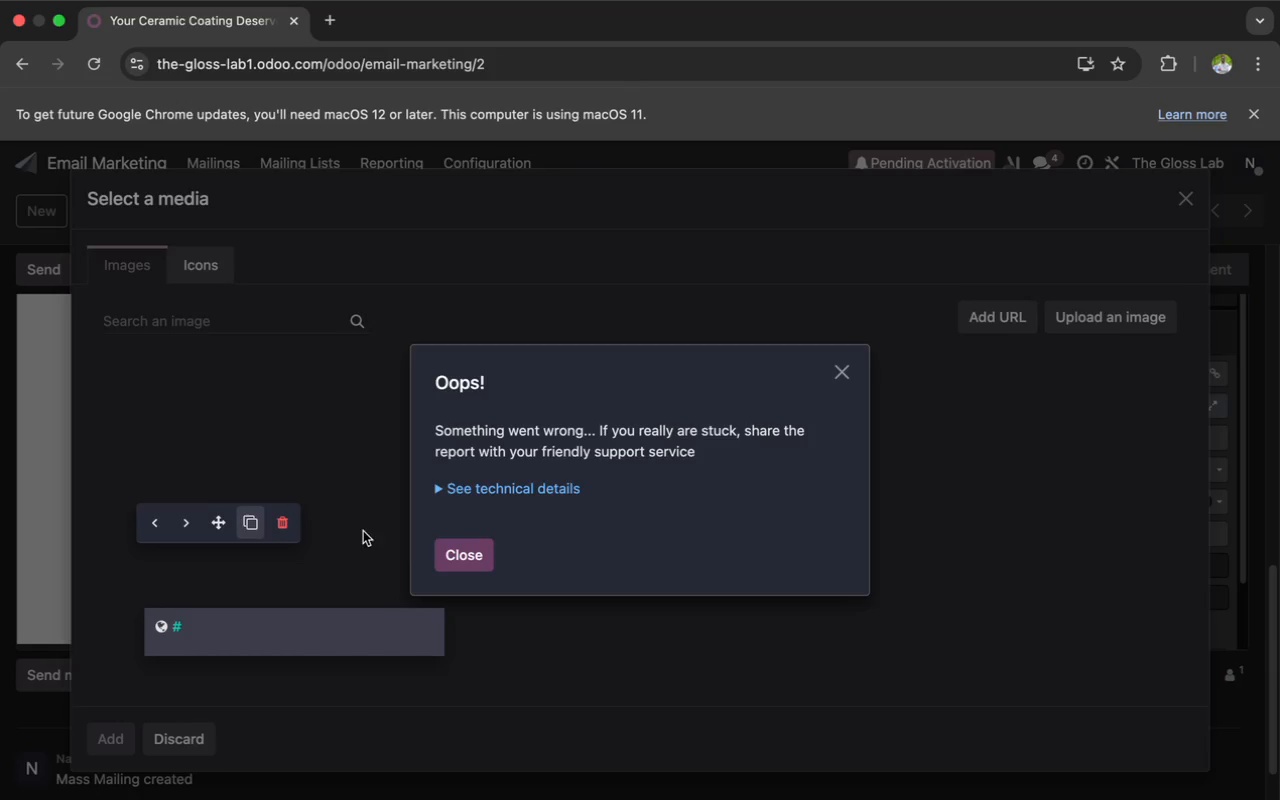 
wait(5.53)
 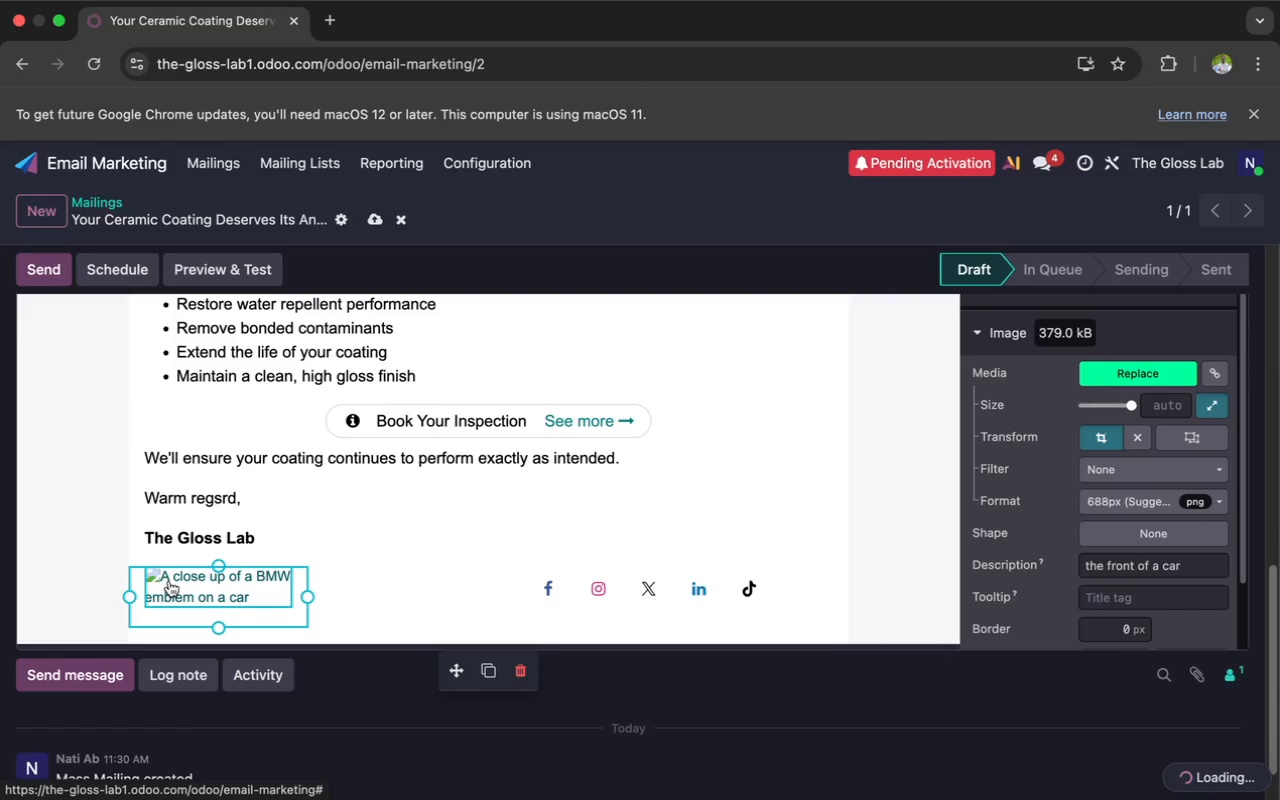 
left_click([459, 559])
 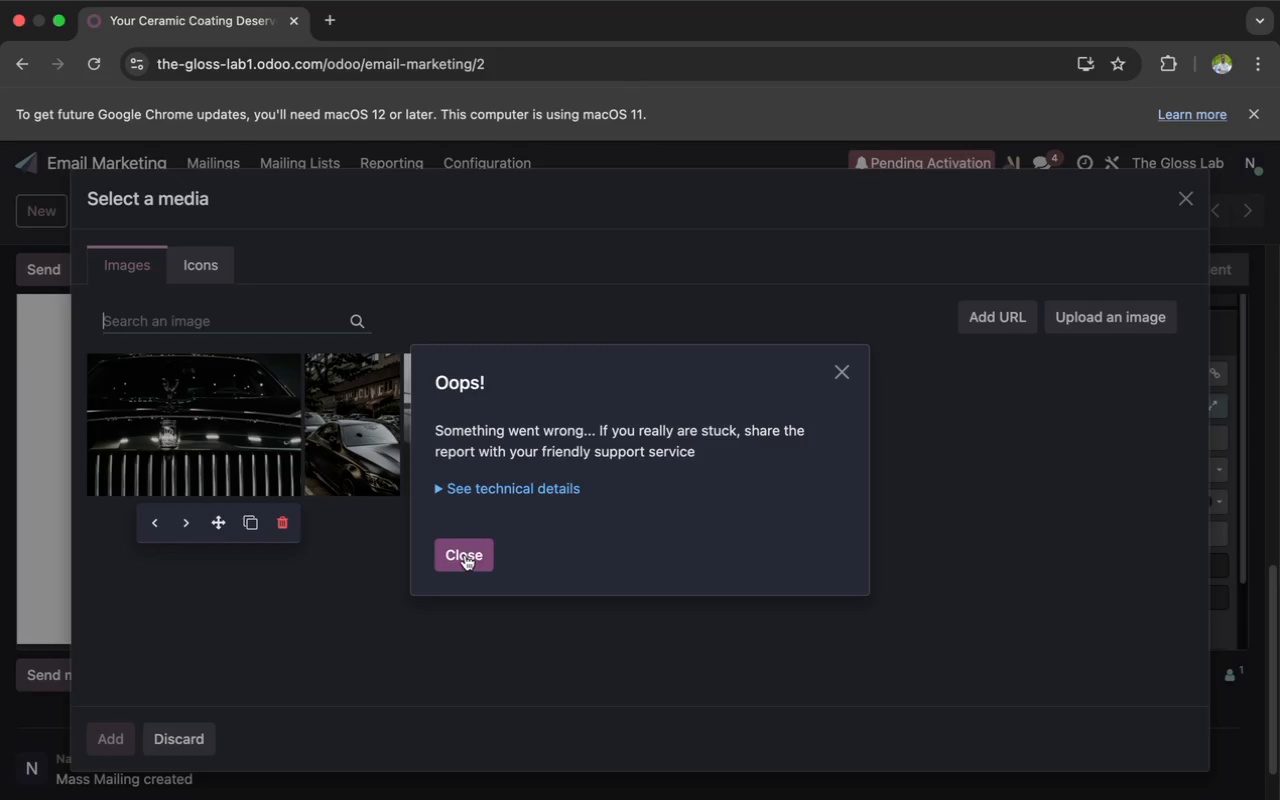 
left_click([468, 553])
 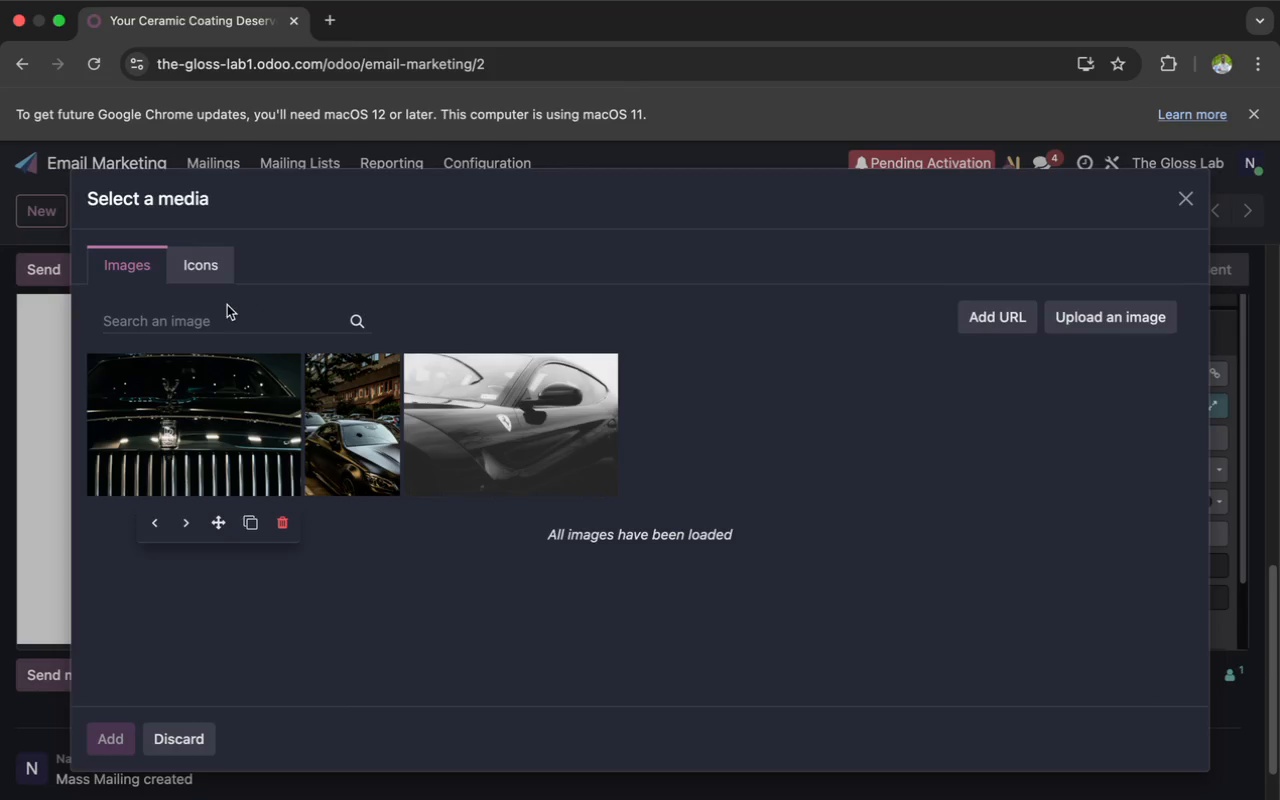 
left_click([213, 313])
 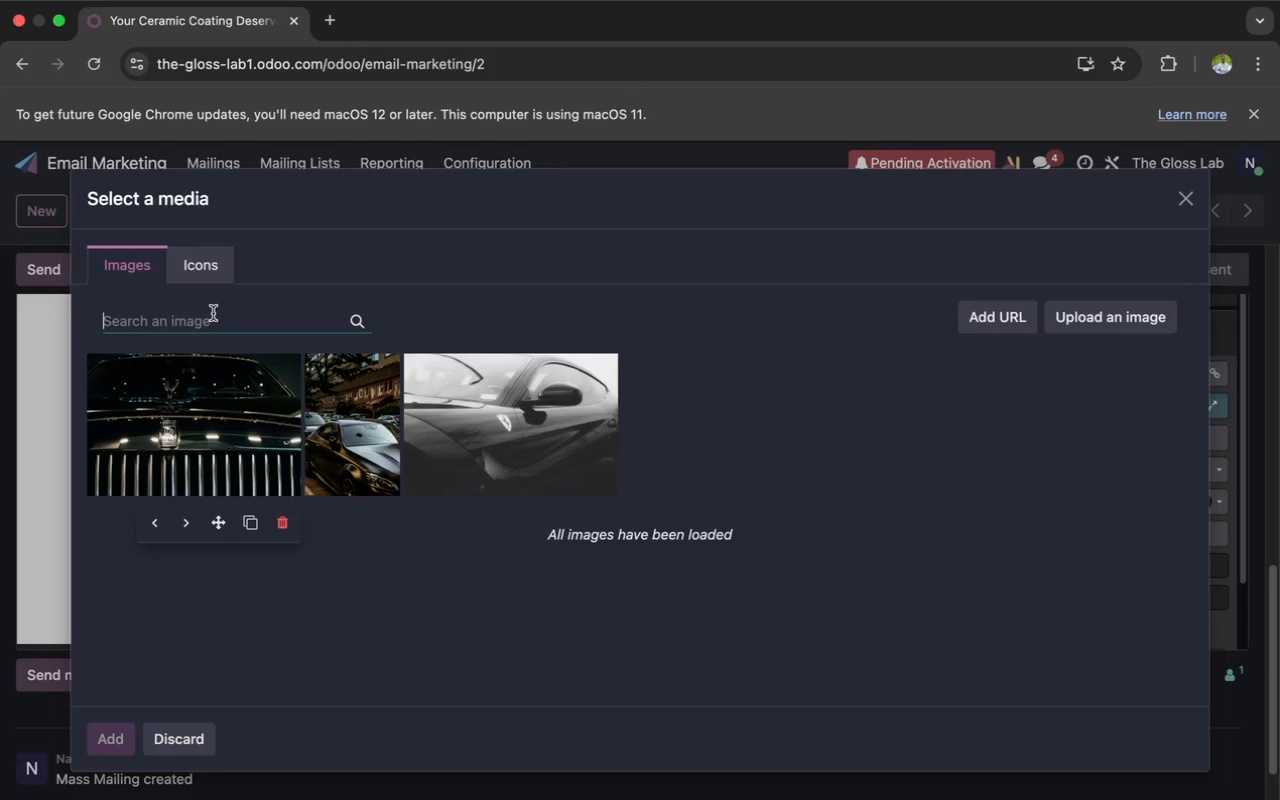 
type(car logo )
 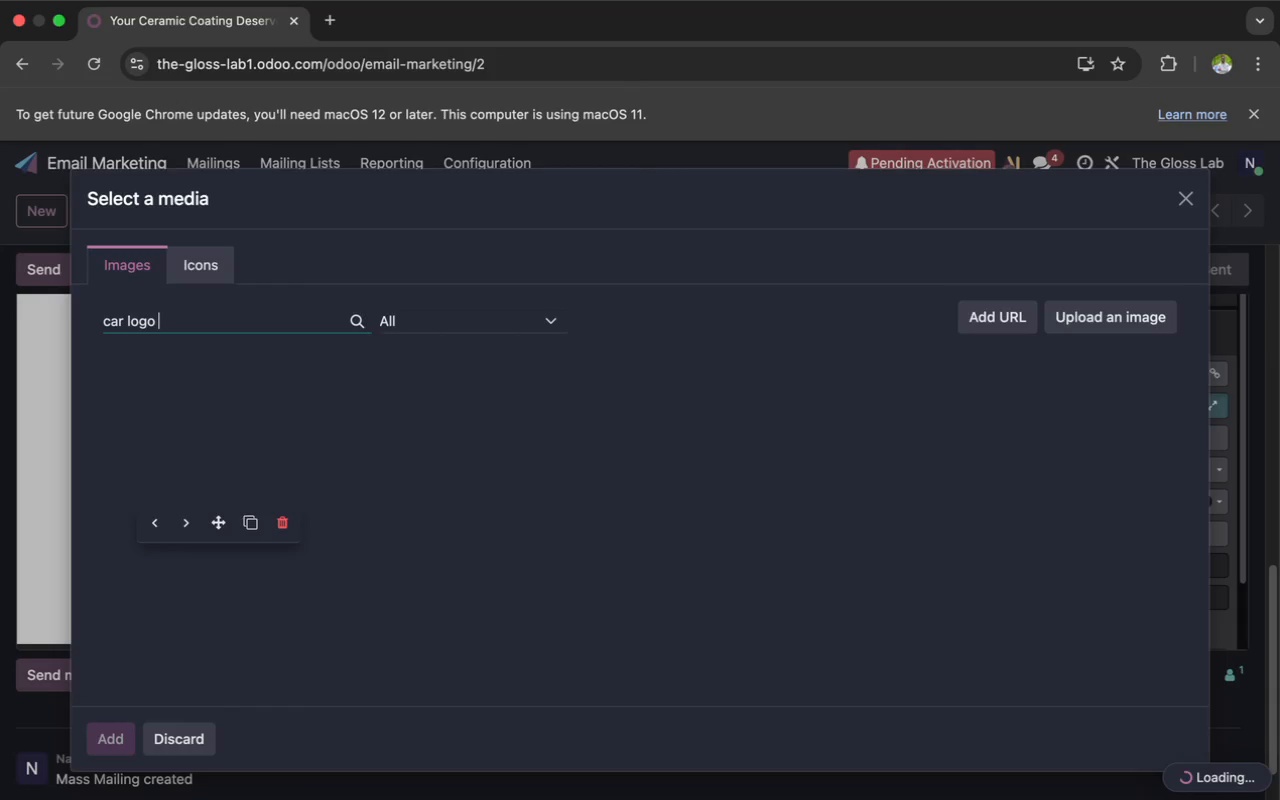 
key(ArrowLeft)
 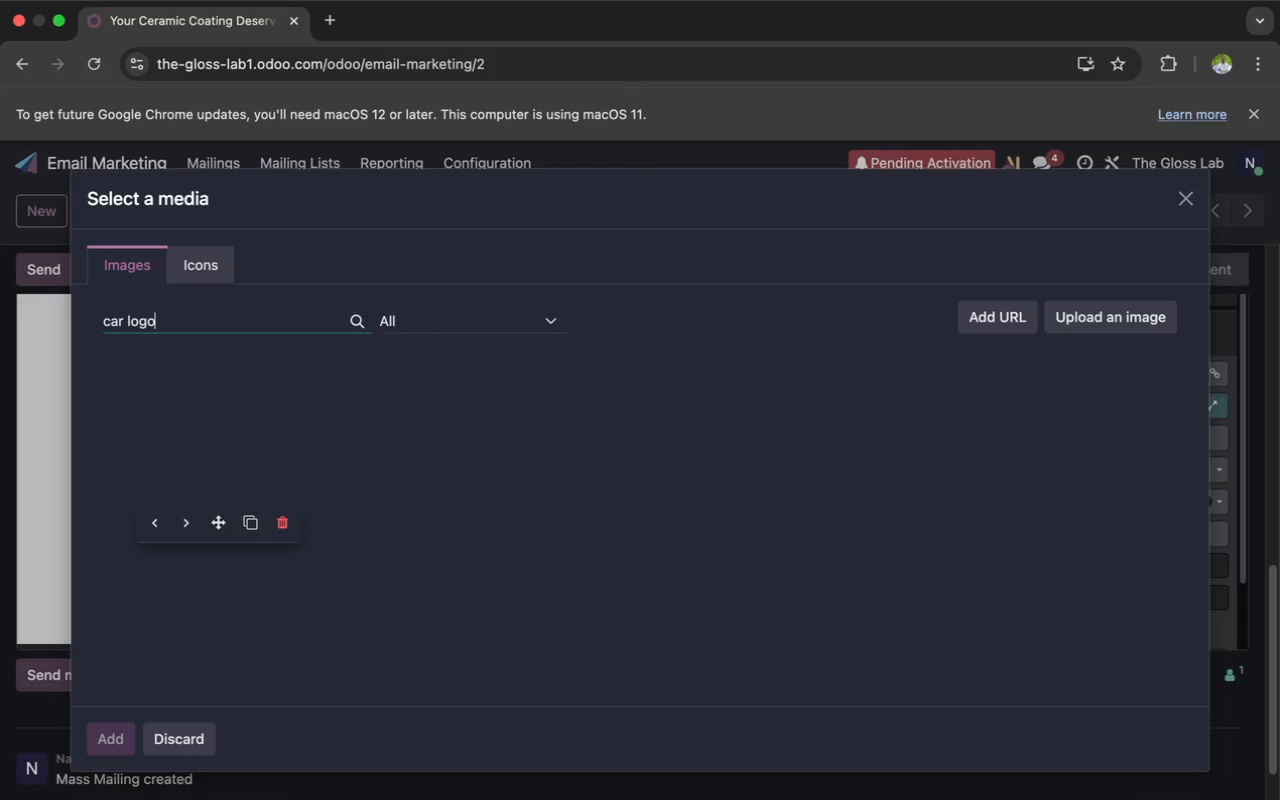 
key(ArrowLeft)
 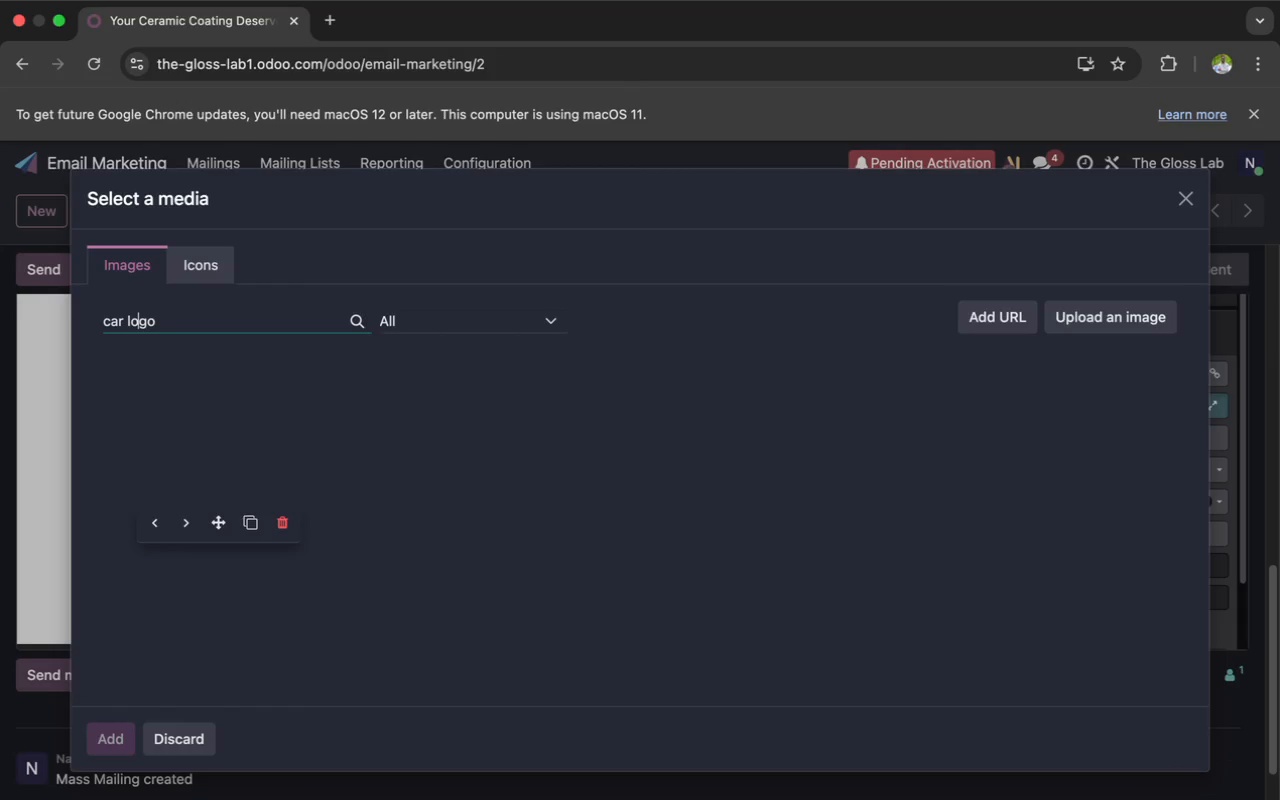 
key(ArrowLeft)
 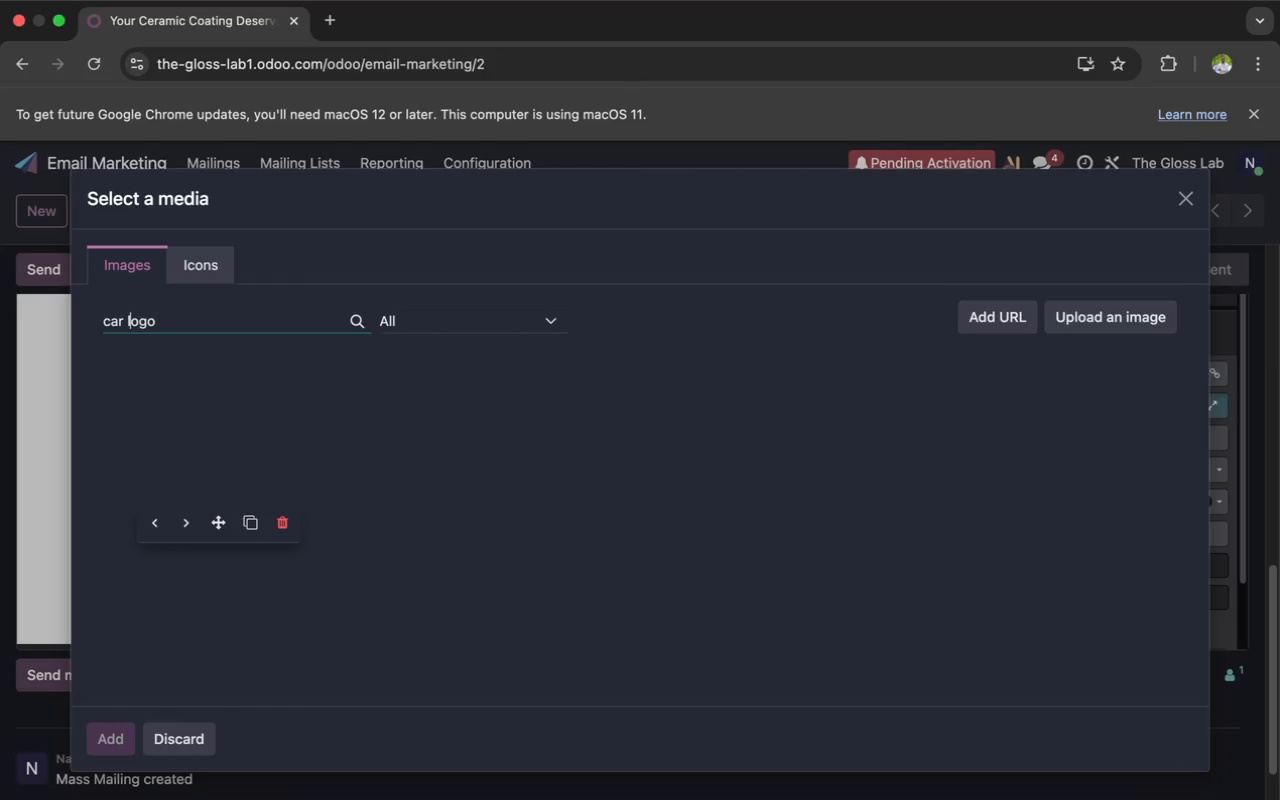 
key(ArrowLeft)
 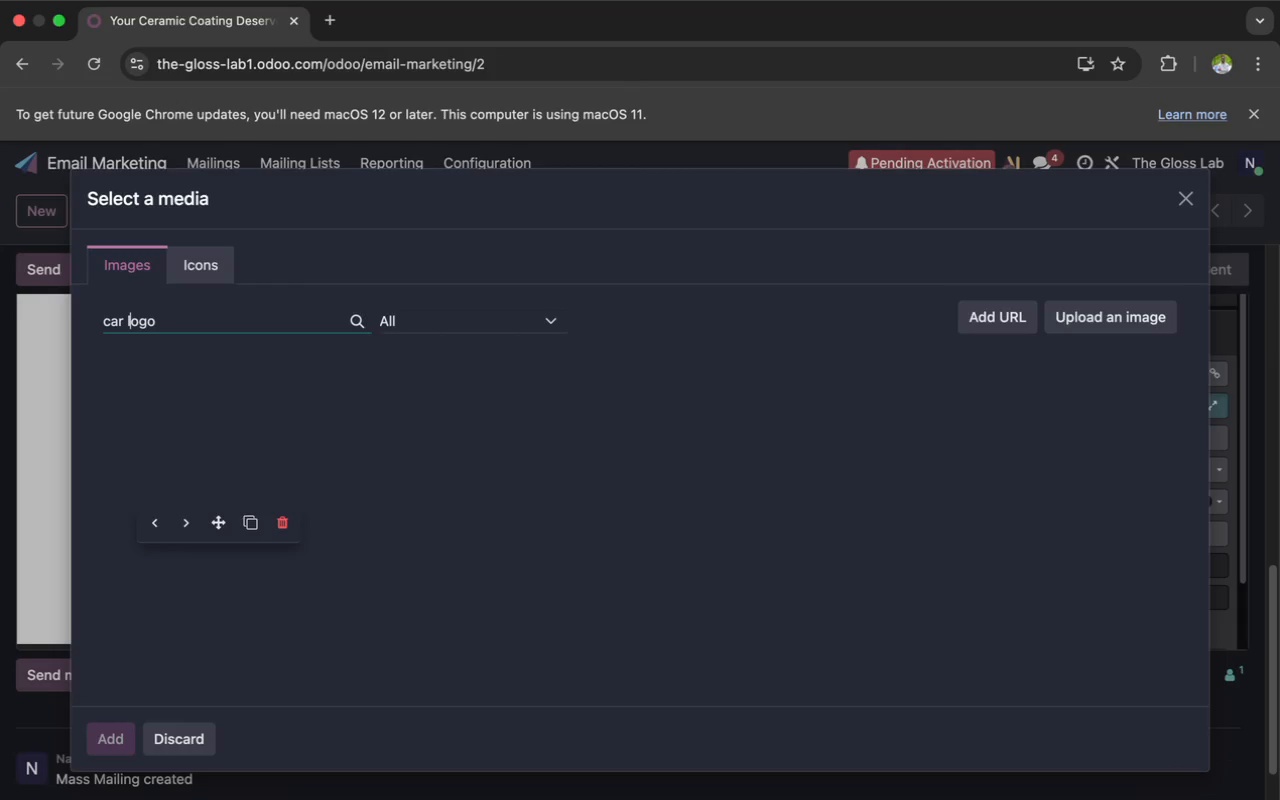 
key(ArrowLeft)
 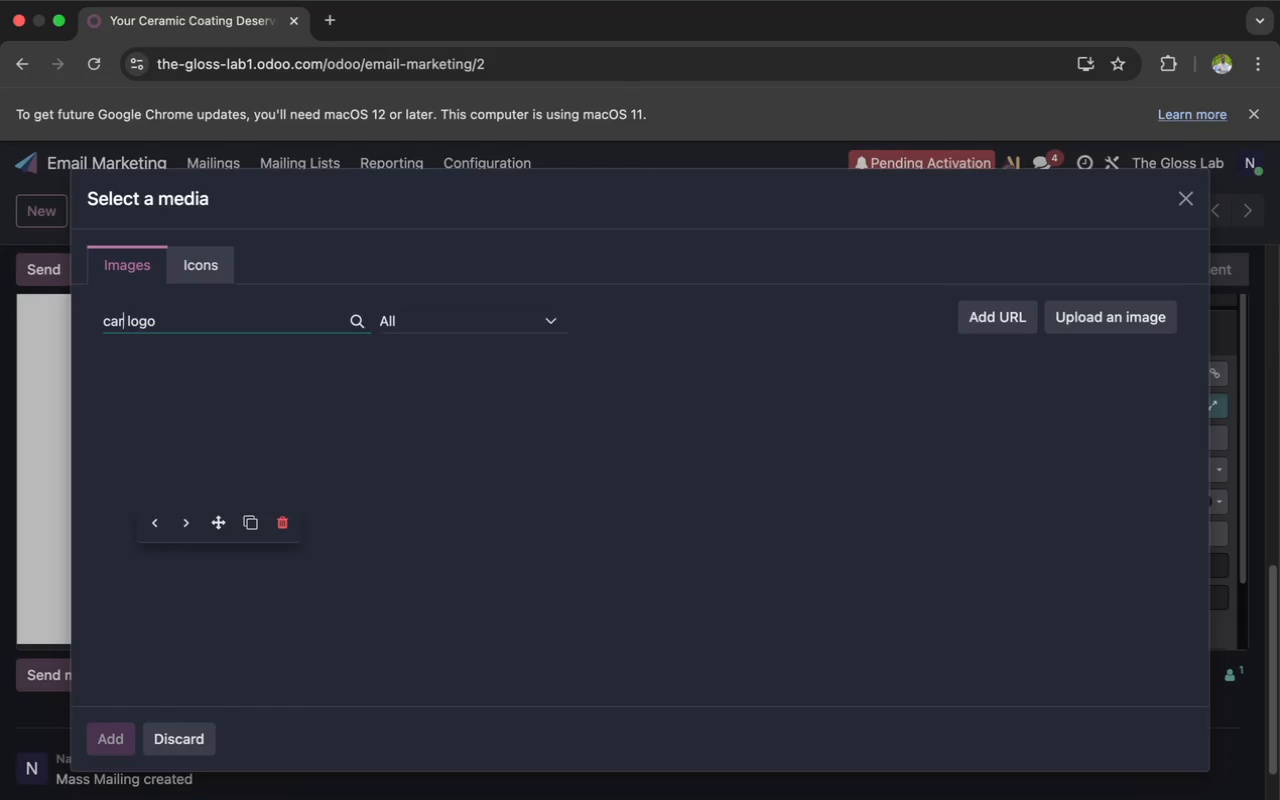 
key(ArrowLeft)
 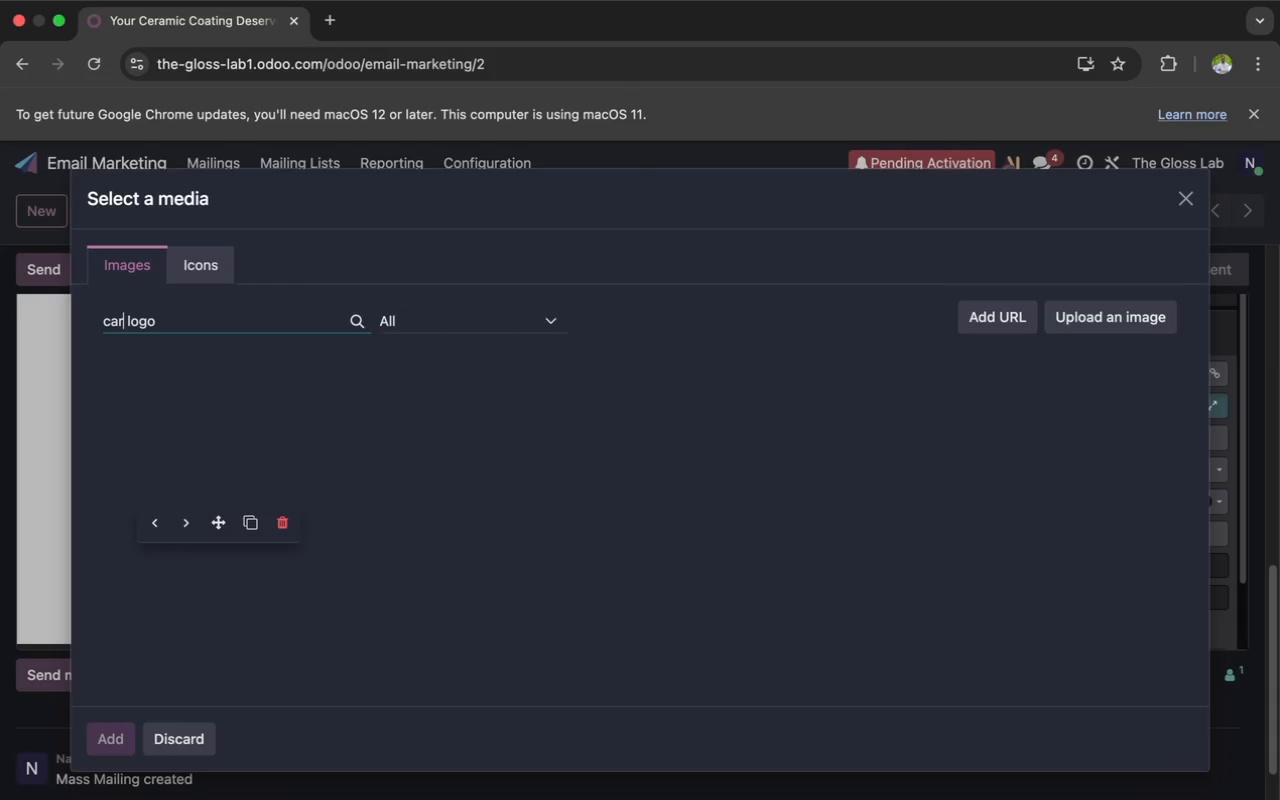 
key(Backspace)
key(Backspace)
key(Backspace)
type(gloss)
 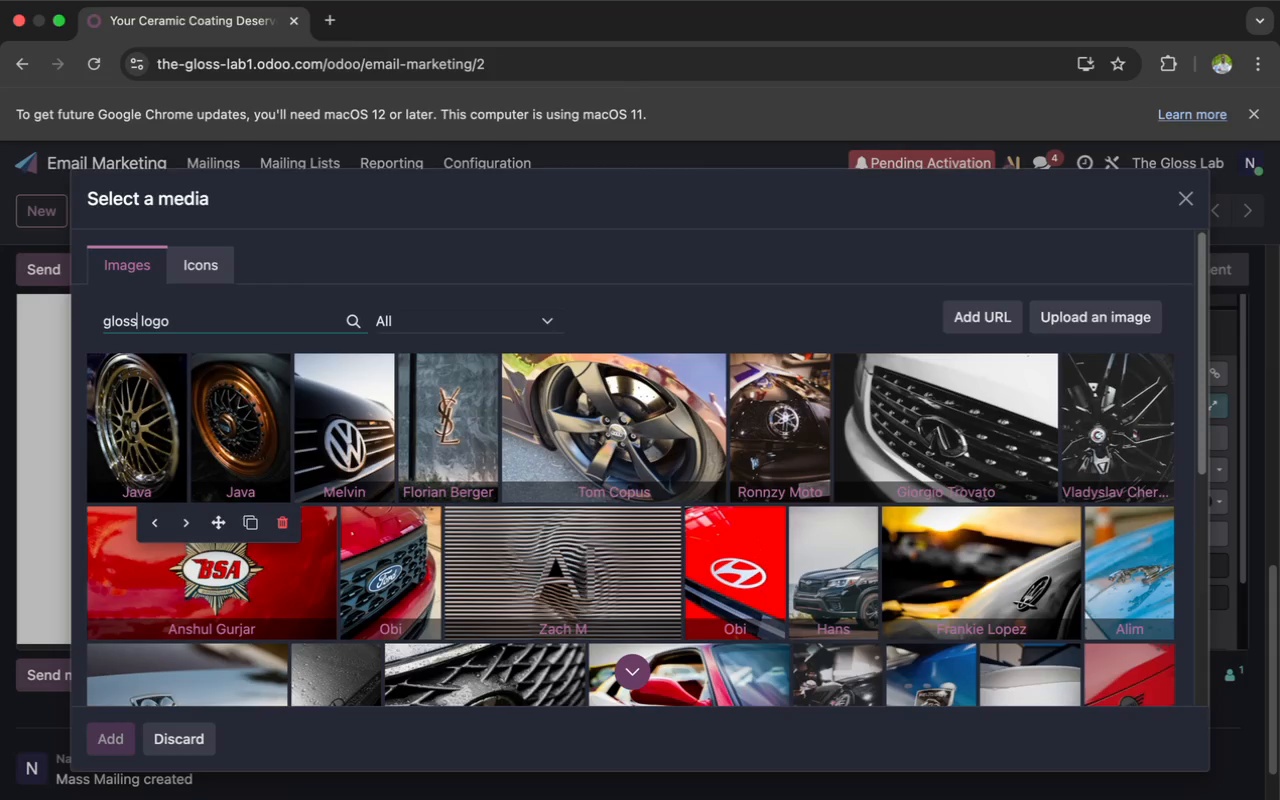 
wait(16.92)
 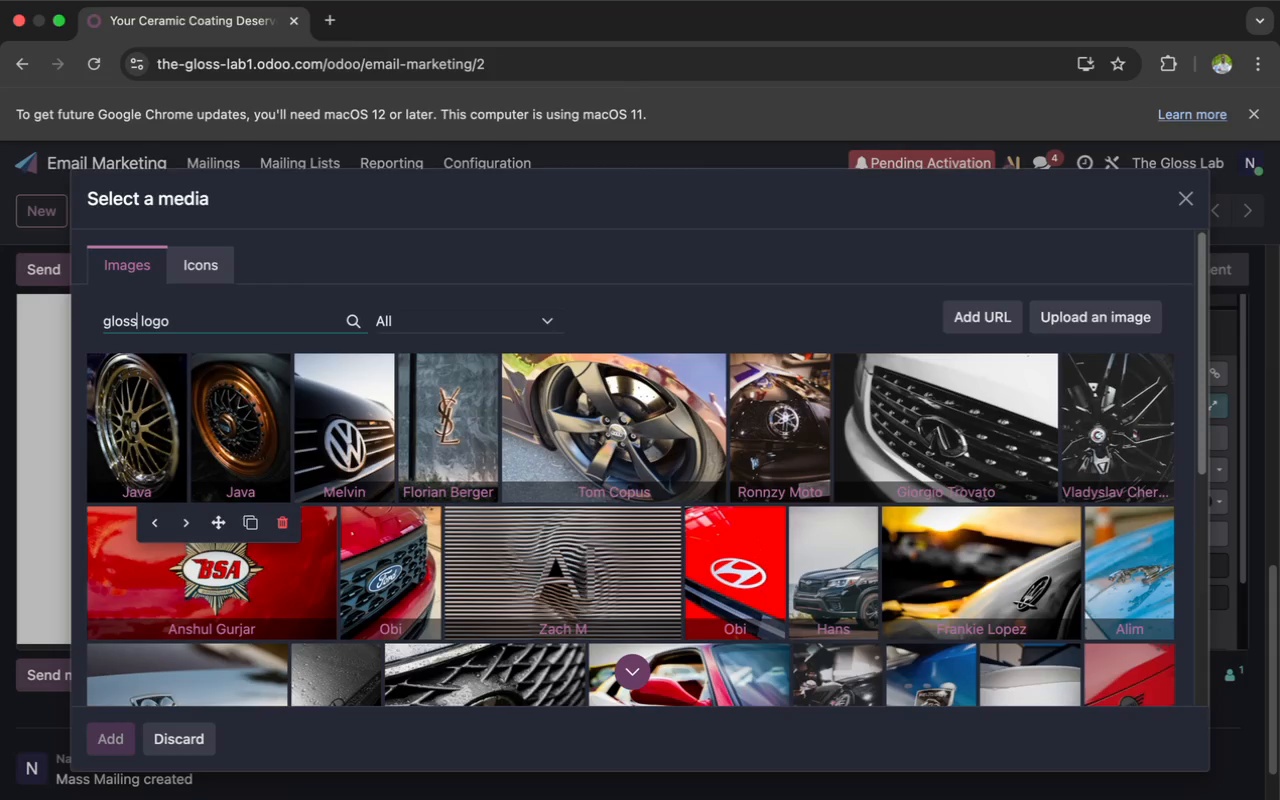 
scroll: coordinate [384, 427], scroll_direction: down, amount: 25.0
 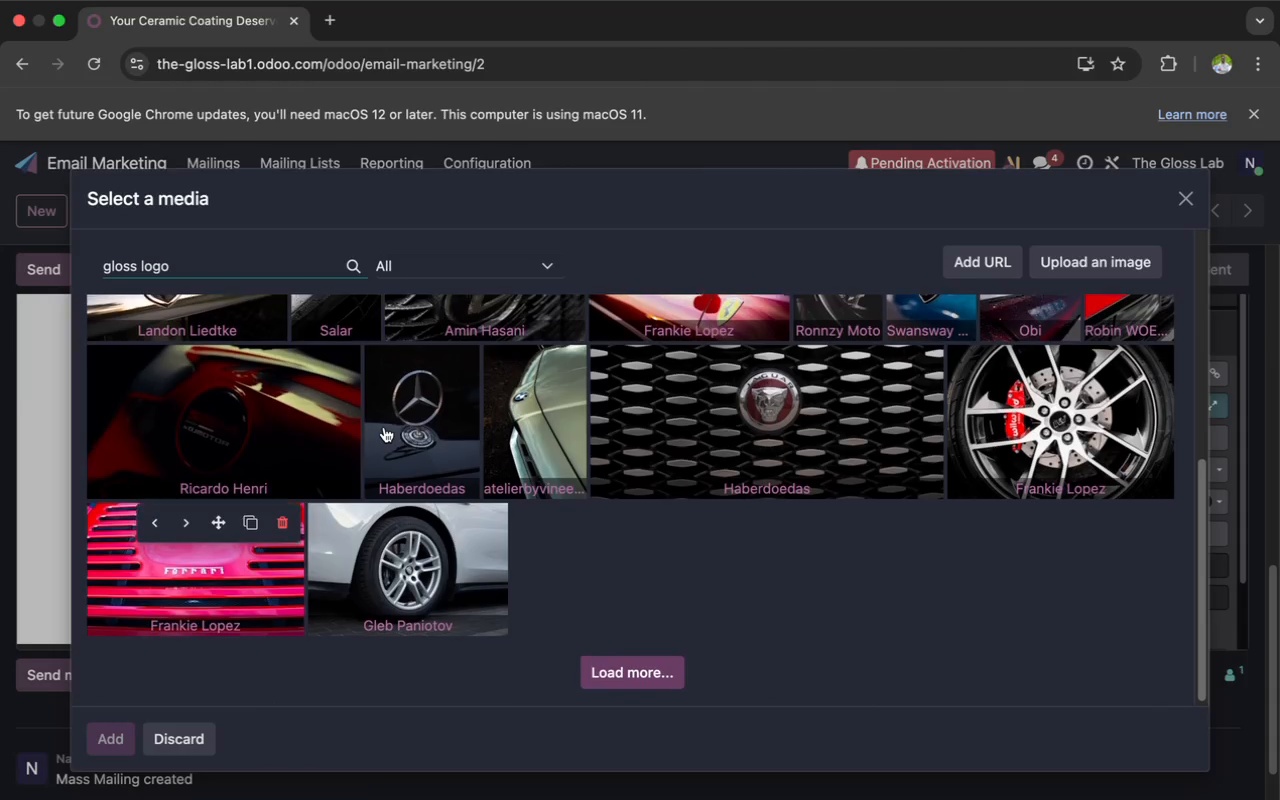 
scroll: coordinate [384, 427], scroll_direction: up, amount: 16.0
 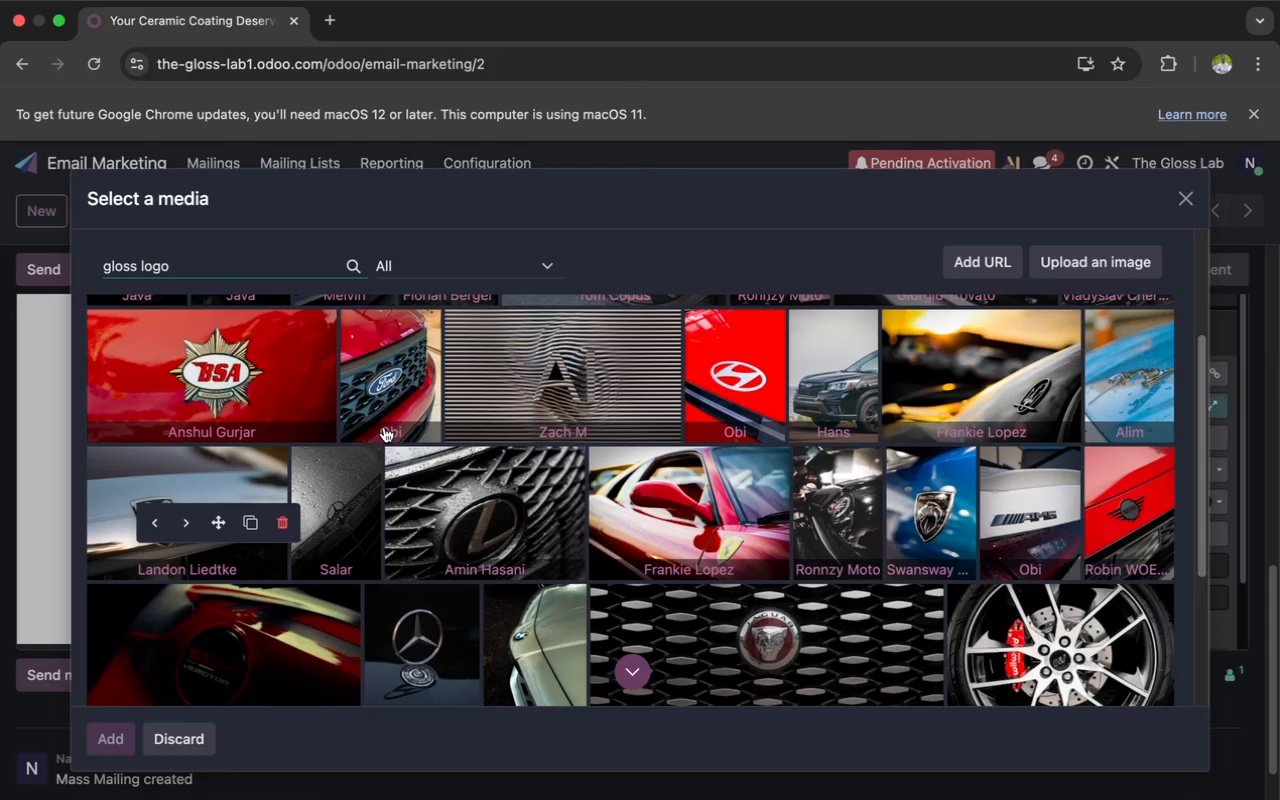 
wait(22.87)
 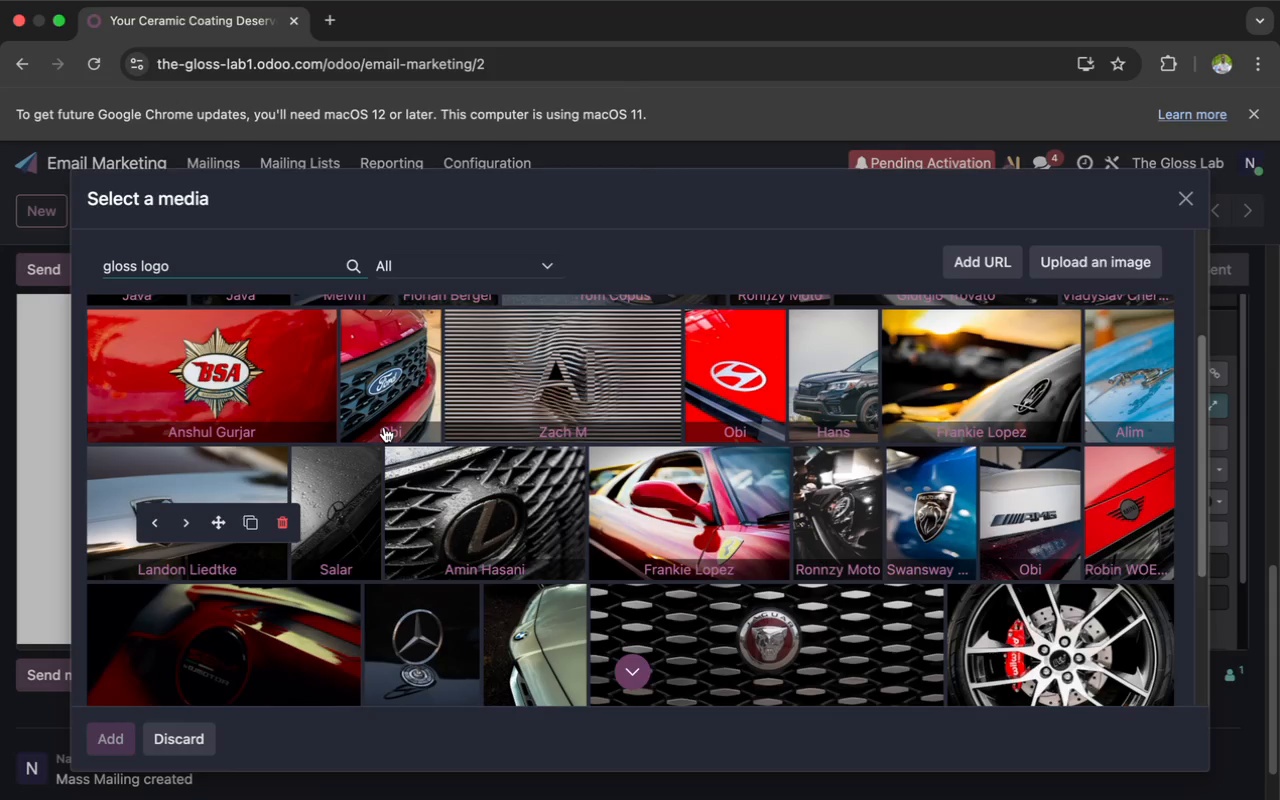 
type(lab)
 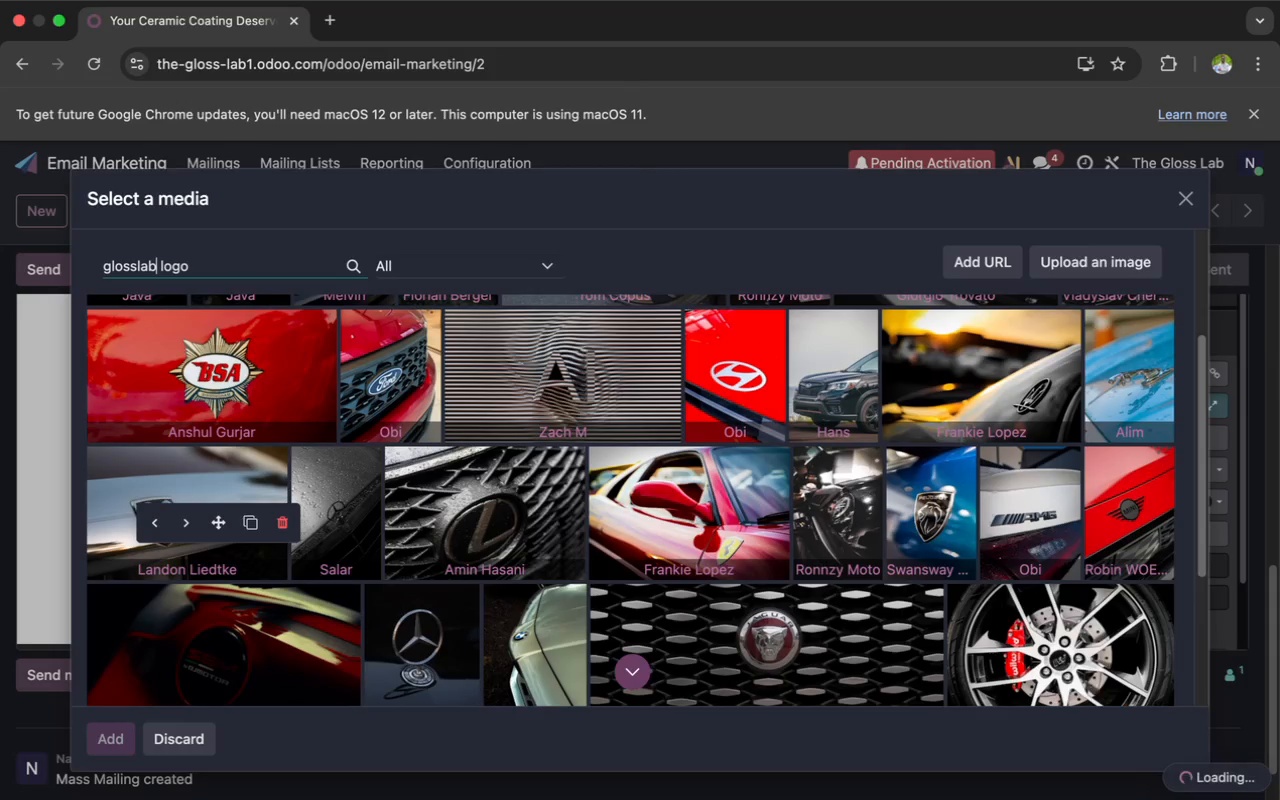 
wait(9.02)
 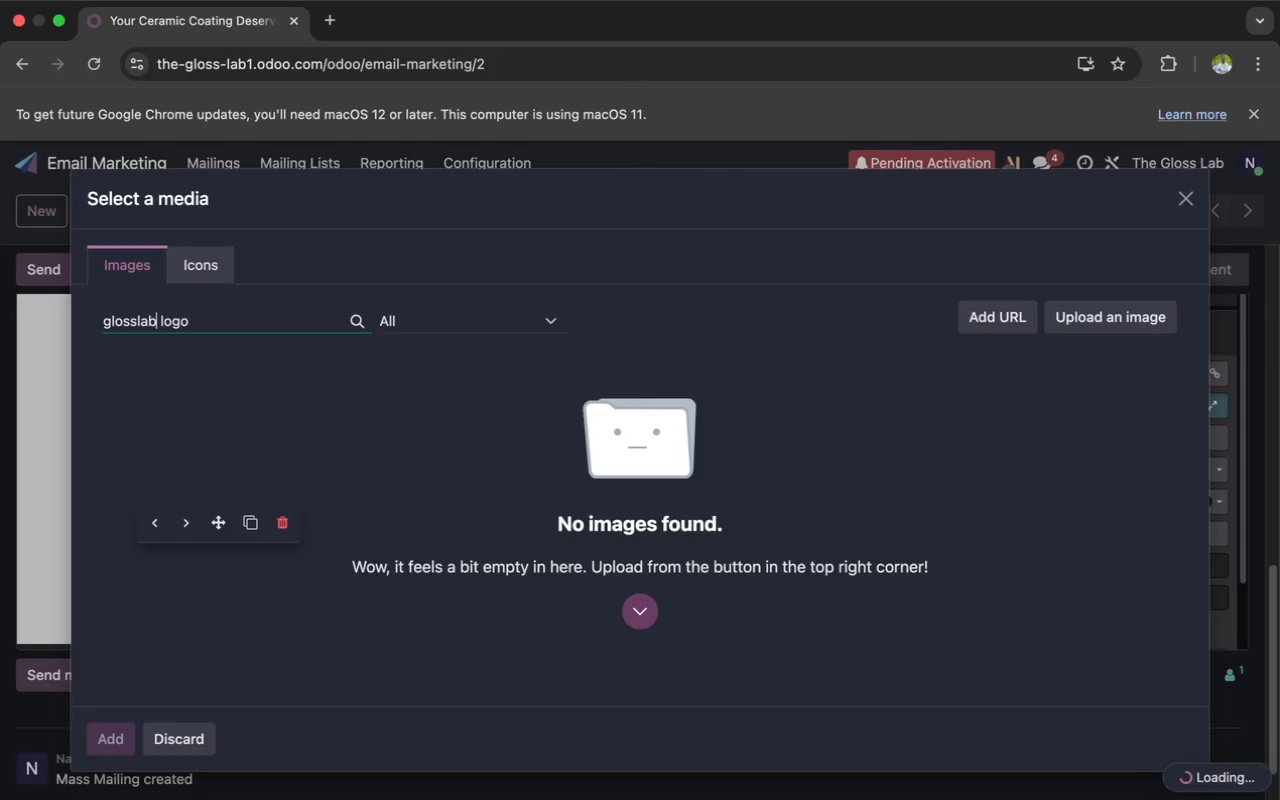 
key(Shift+Minus)
 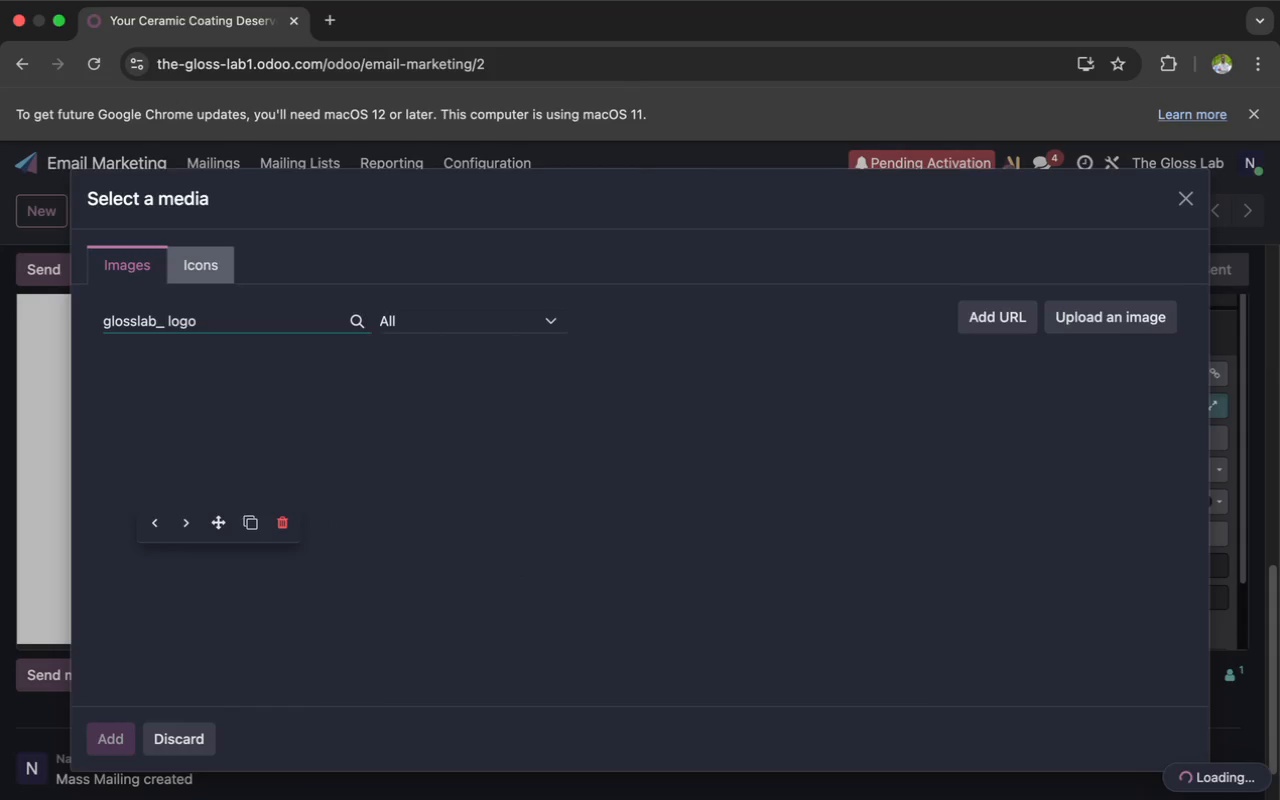 
type(luxury)
 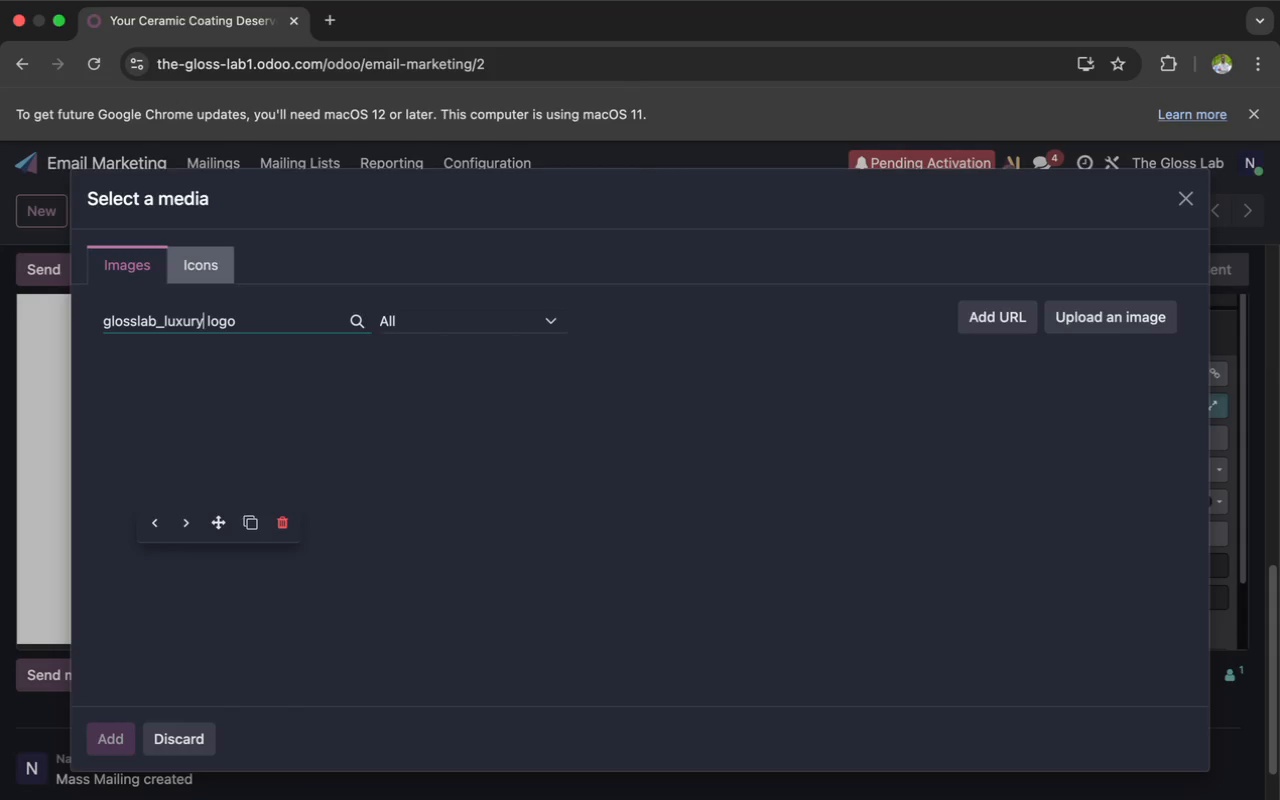 
key(Shift+Minus)
 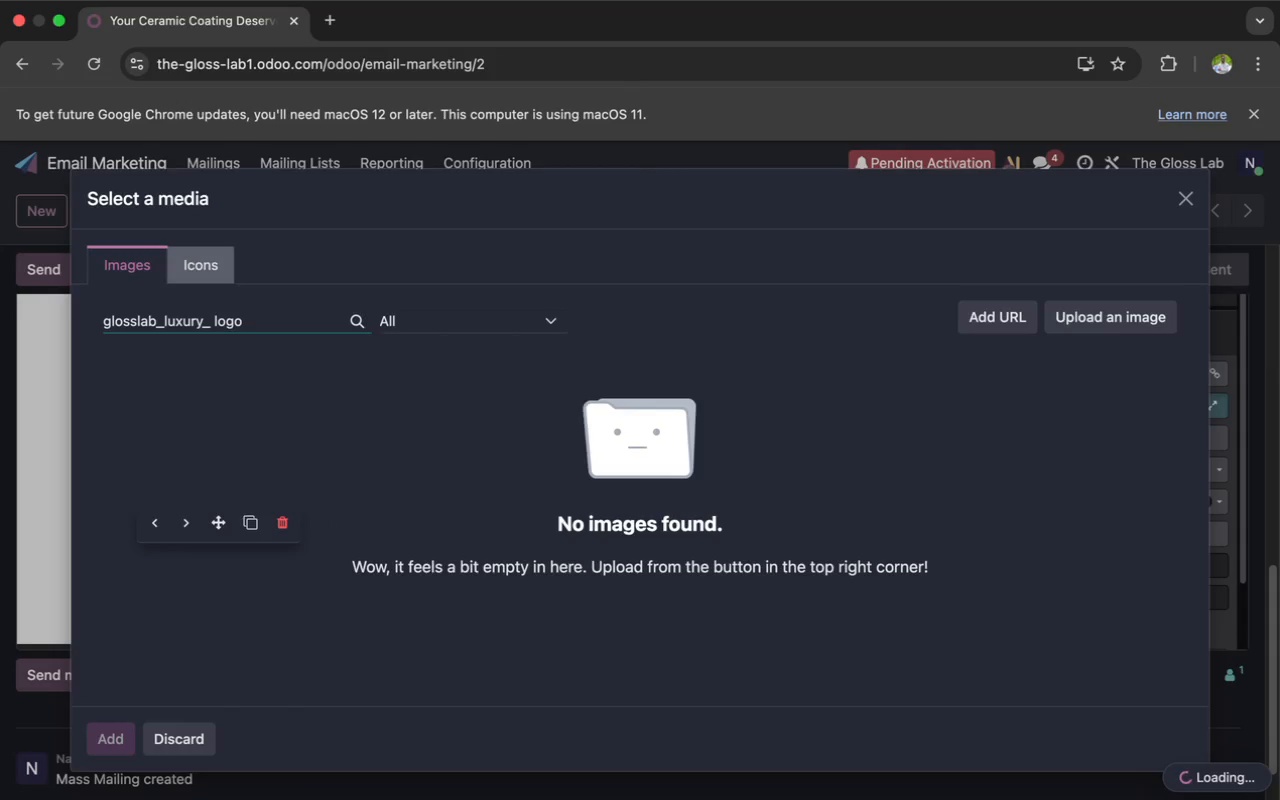 
wait(5.5)
 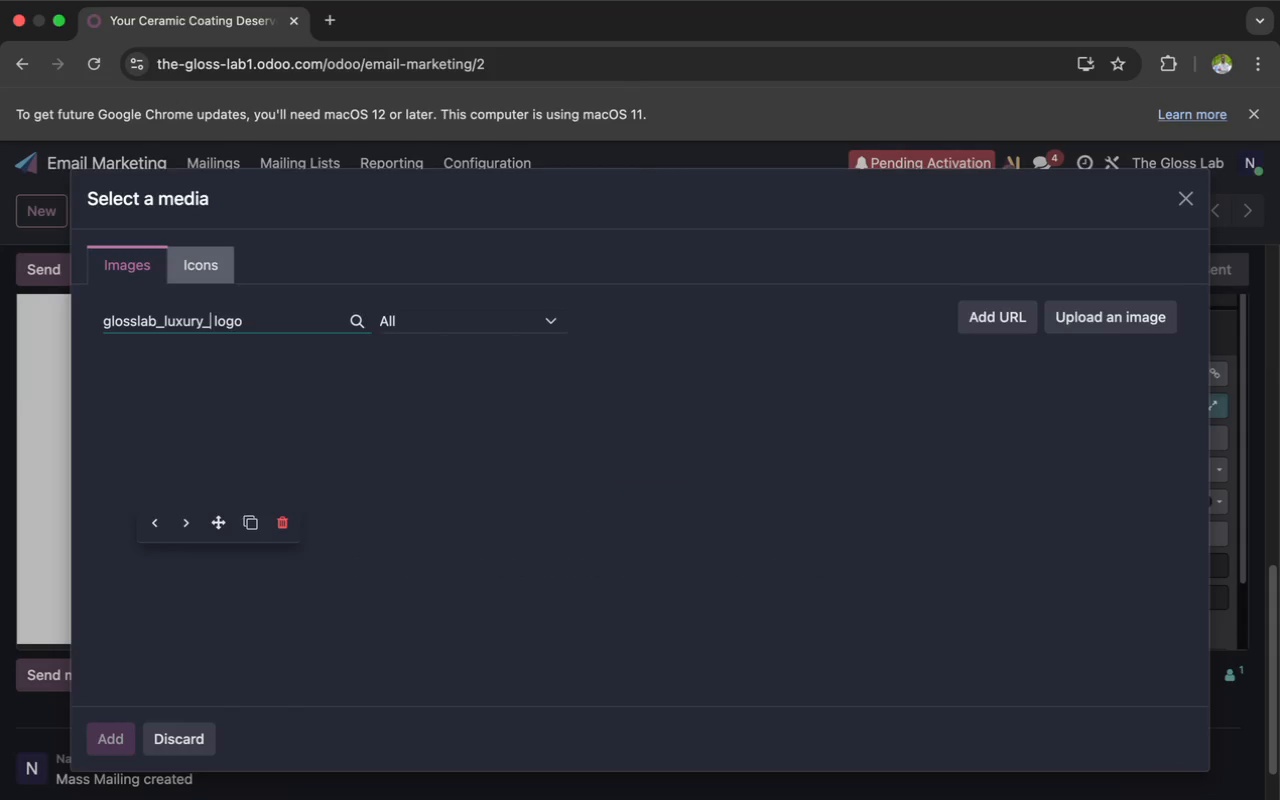 
type(ba)
 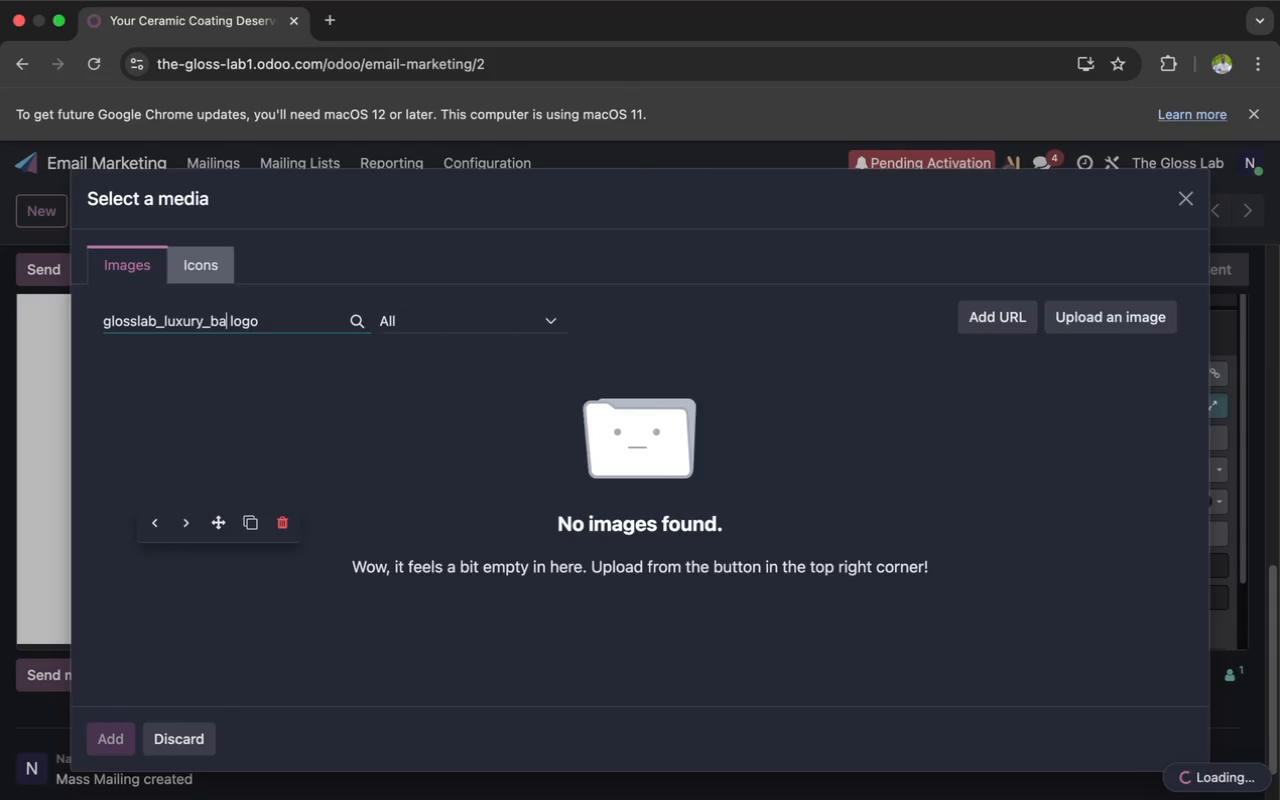 
type(dge)
 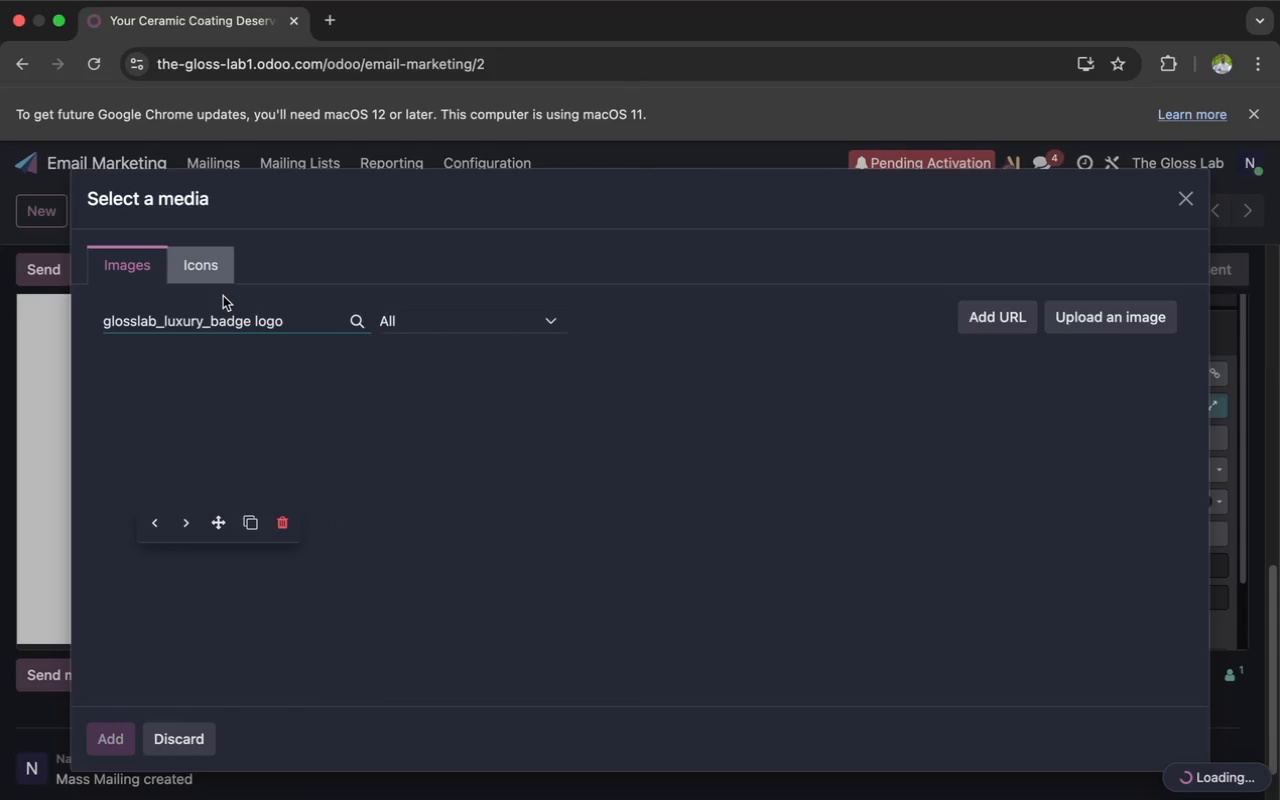 
mouse_move([187, 343])
 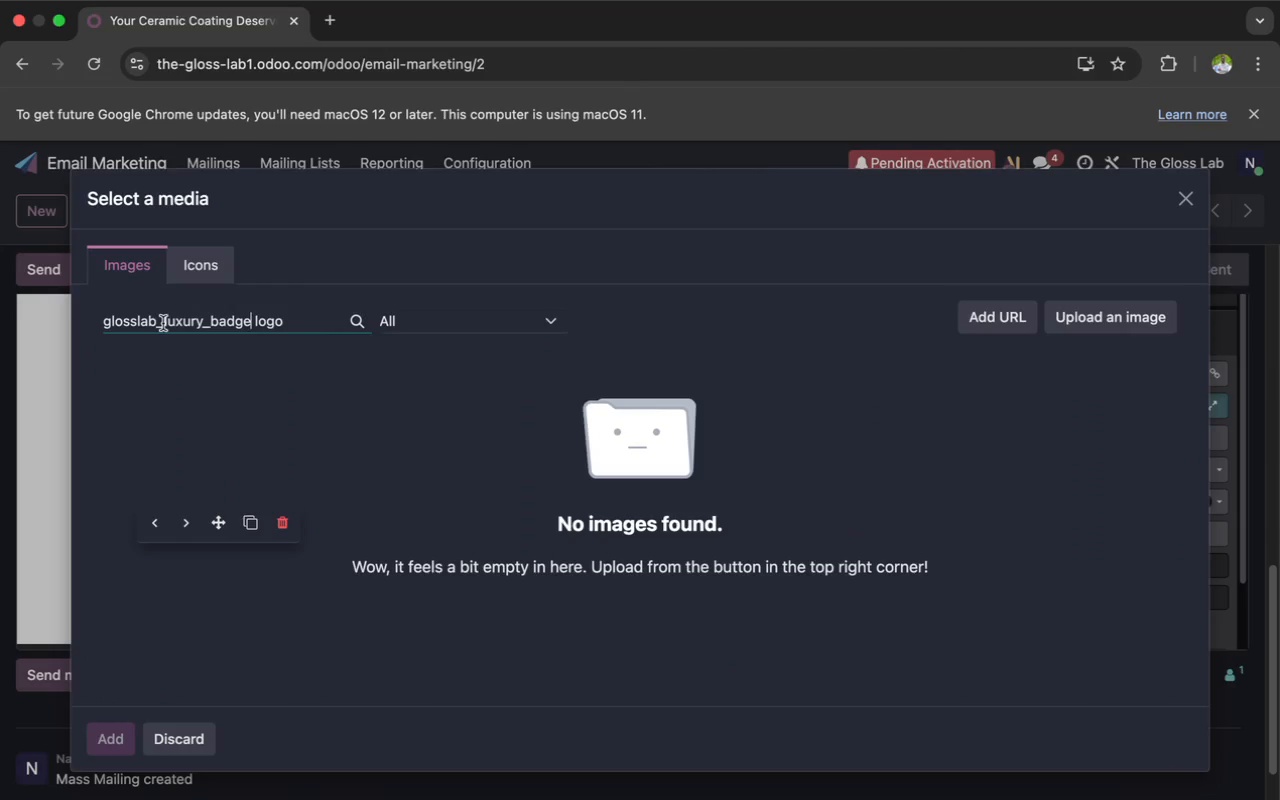 
wait(8.38)
 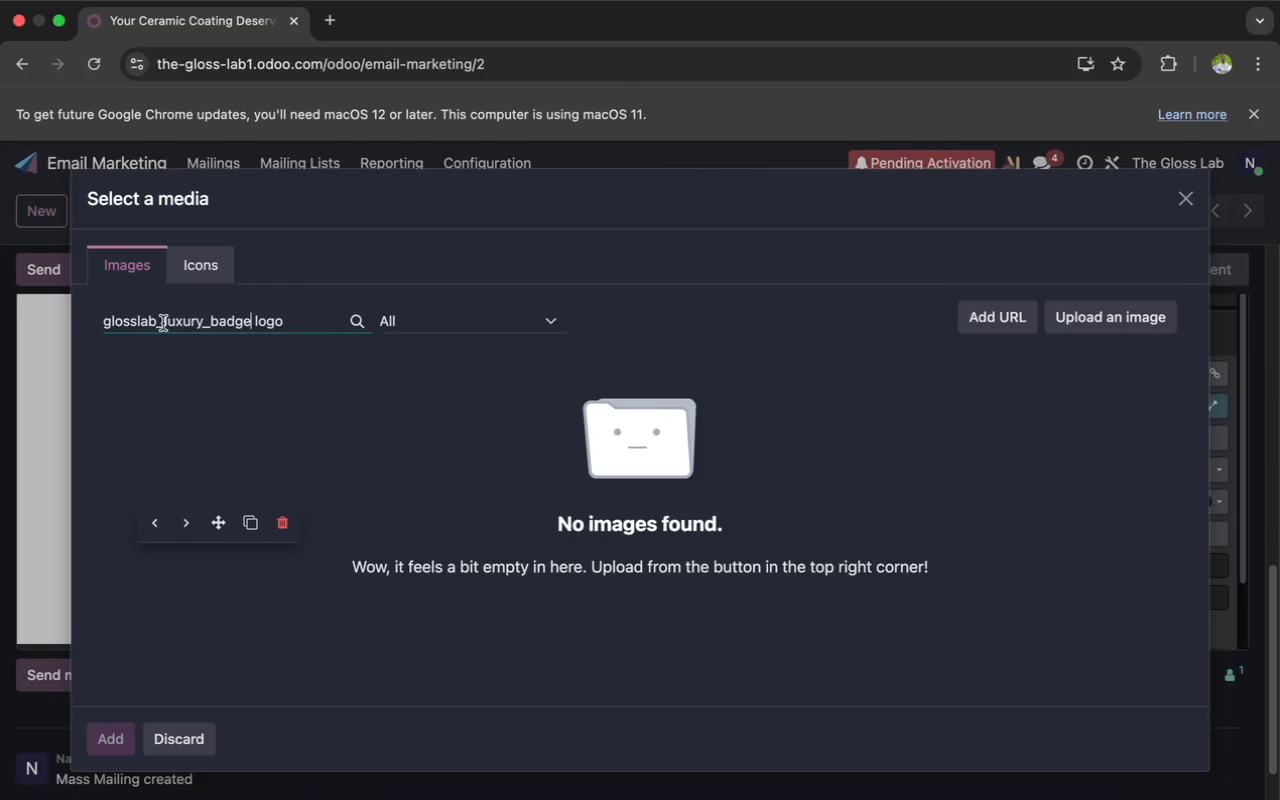 
left_click([298, 318])
 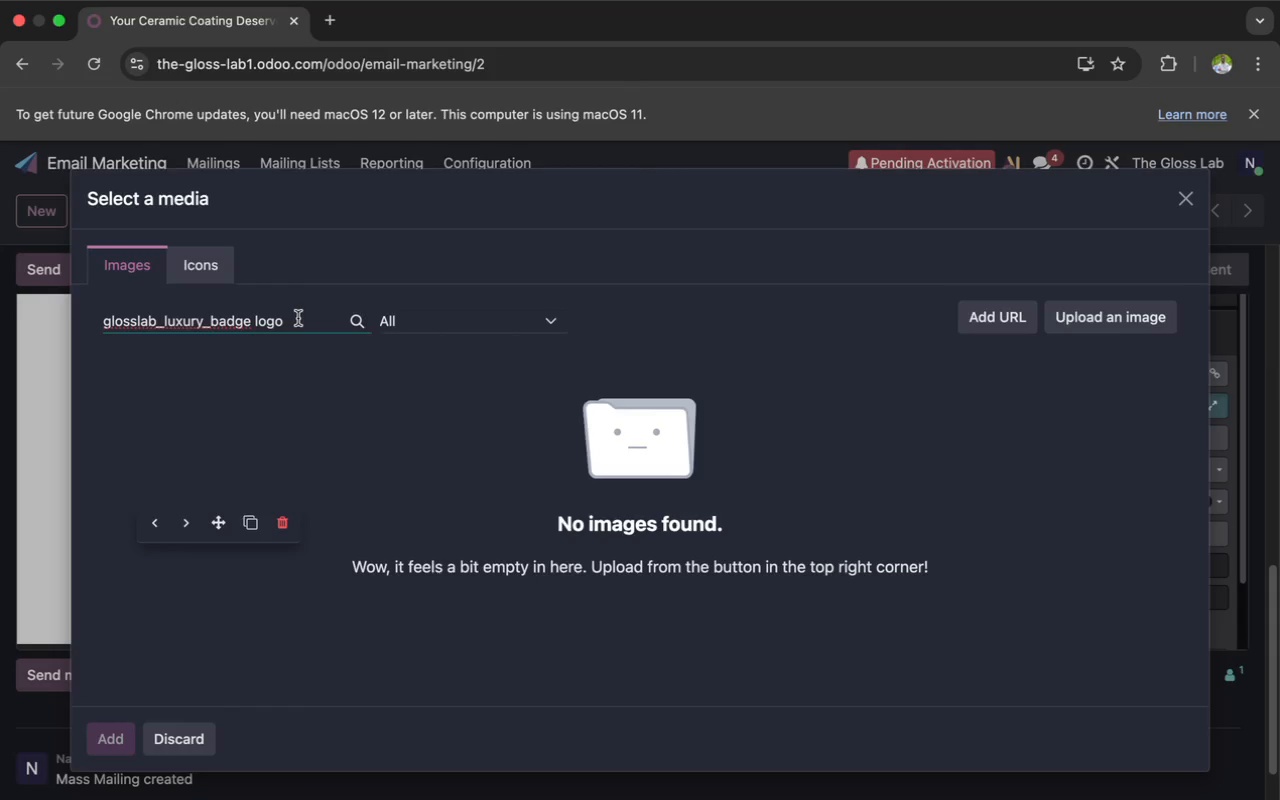 
key(Backspace)
 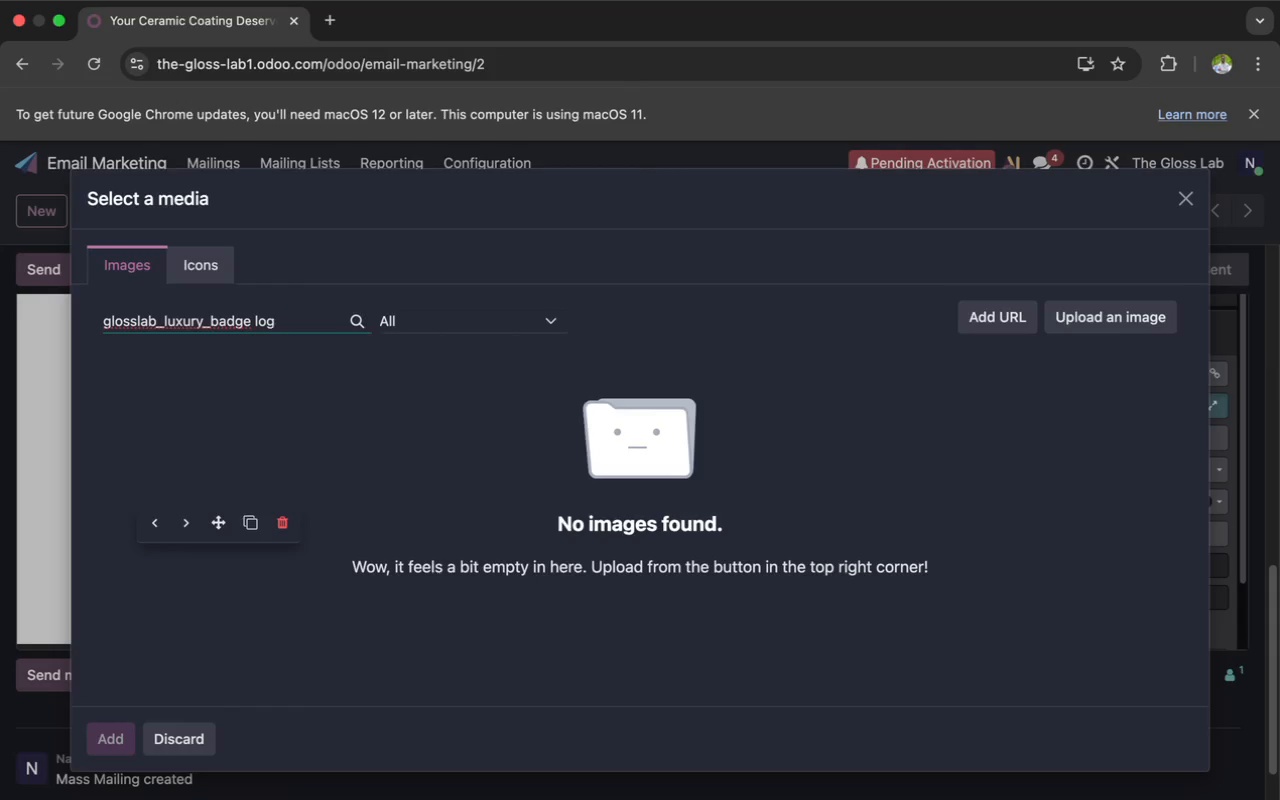 
key(Backspace)
 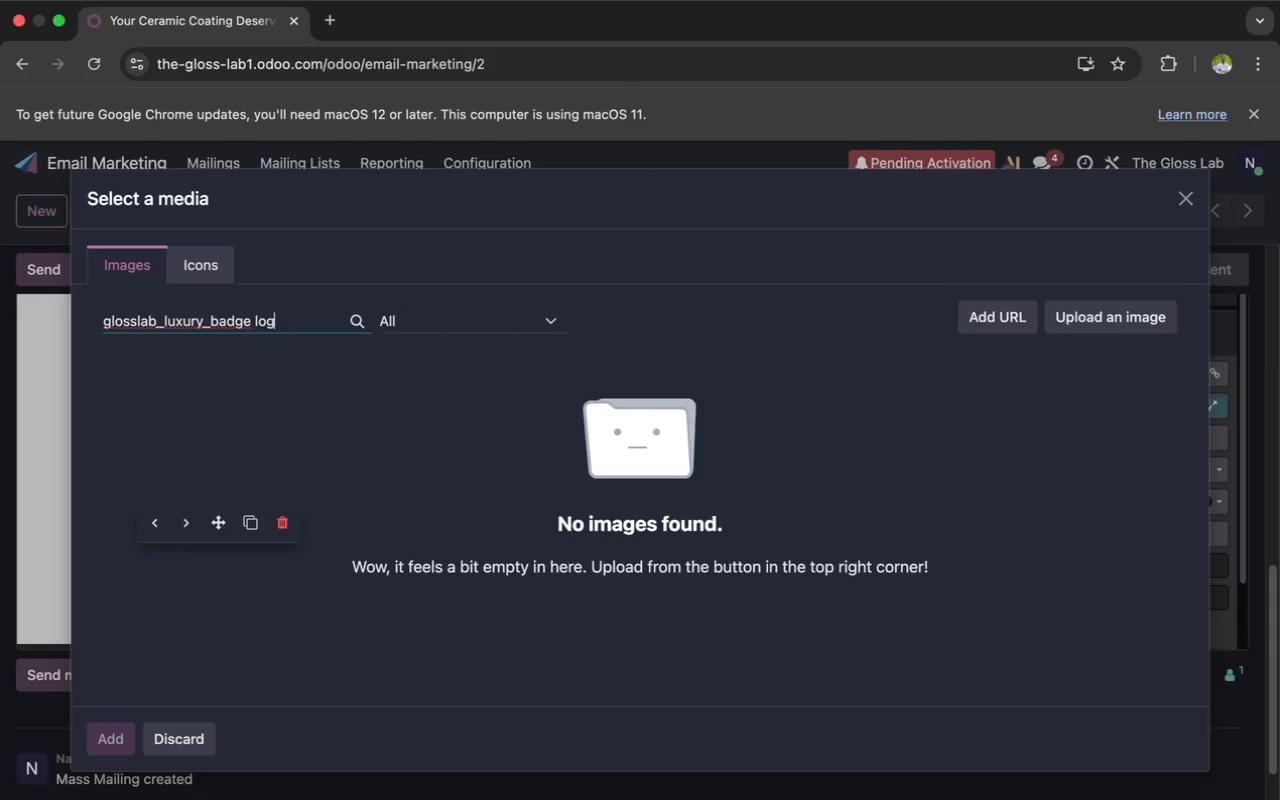 
key(Backspace)
 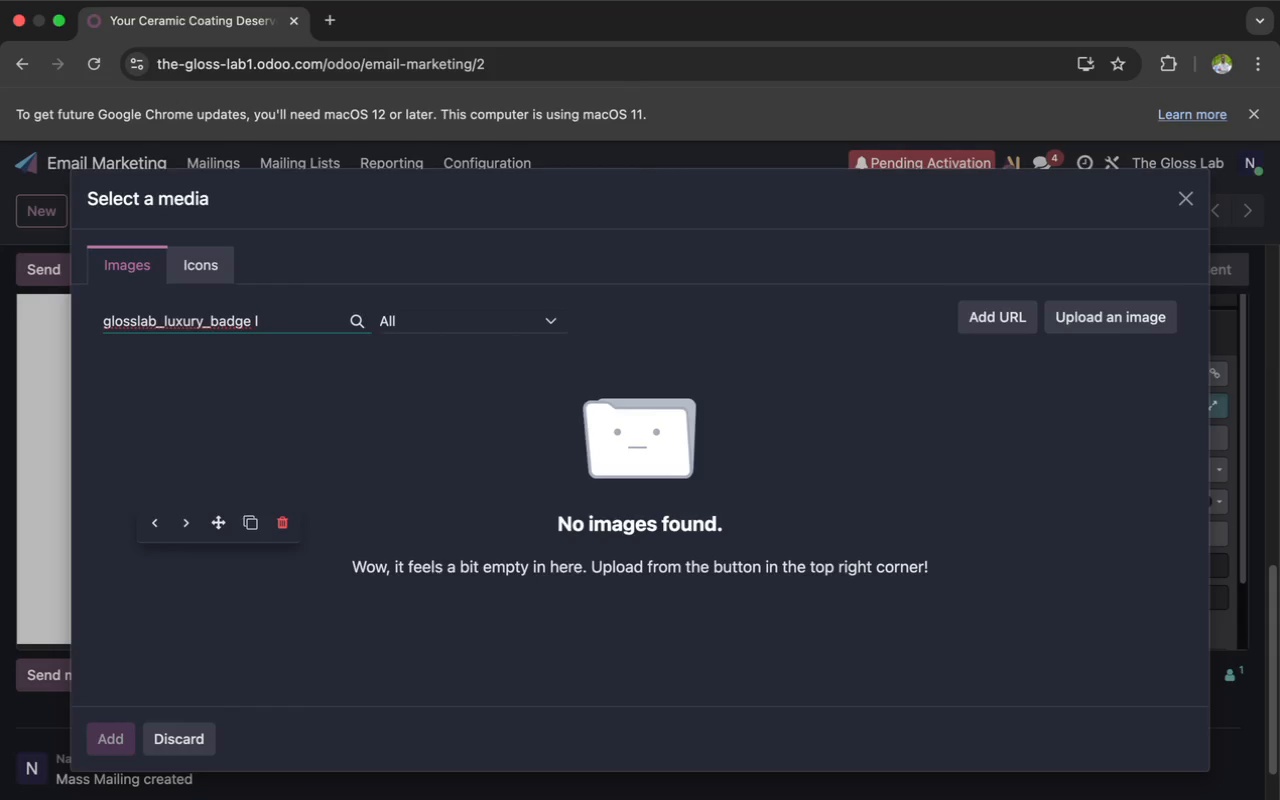 
key(Backspace)
 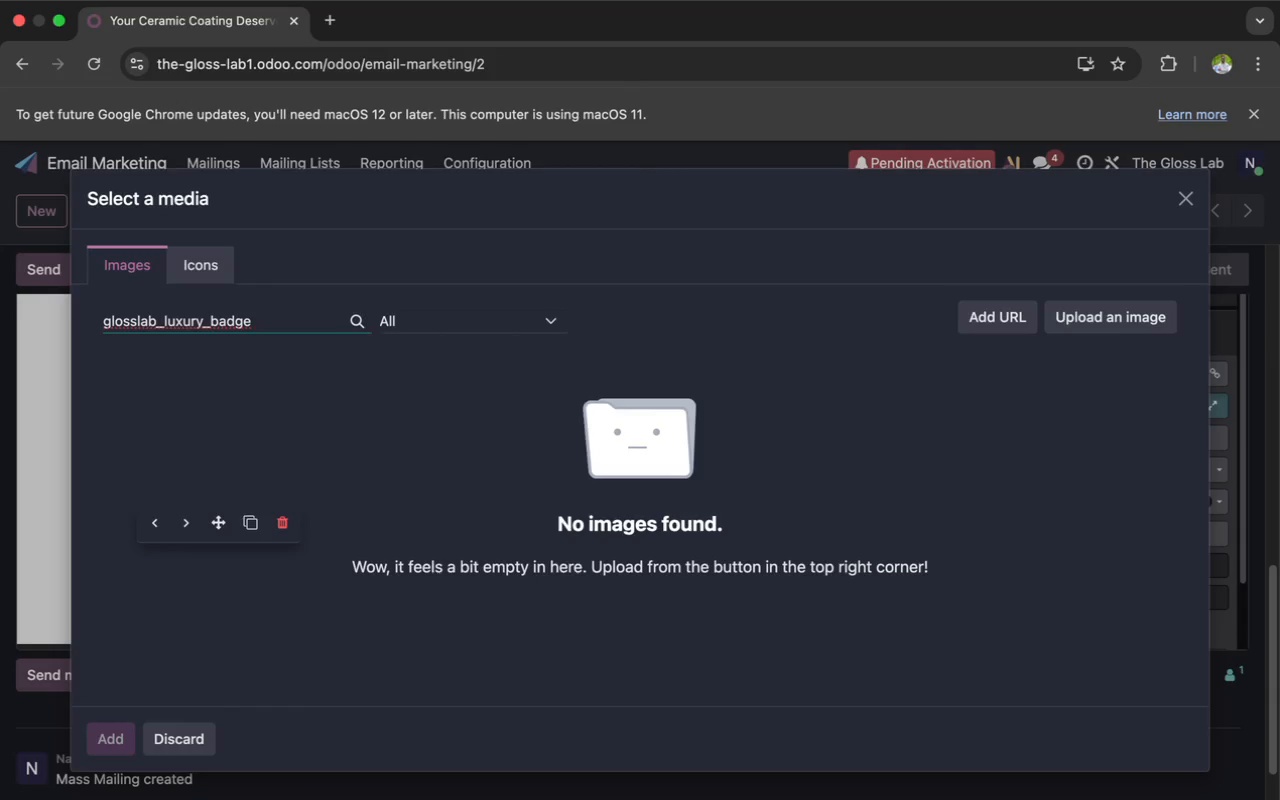 
key(Backspace)
 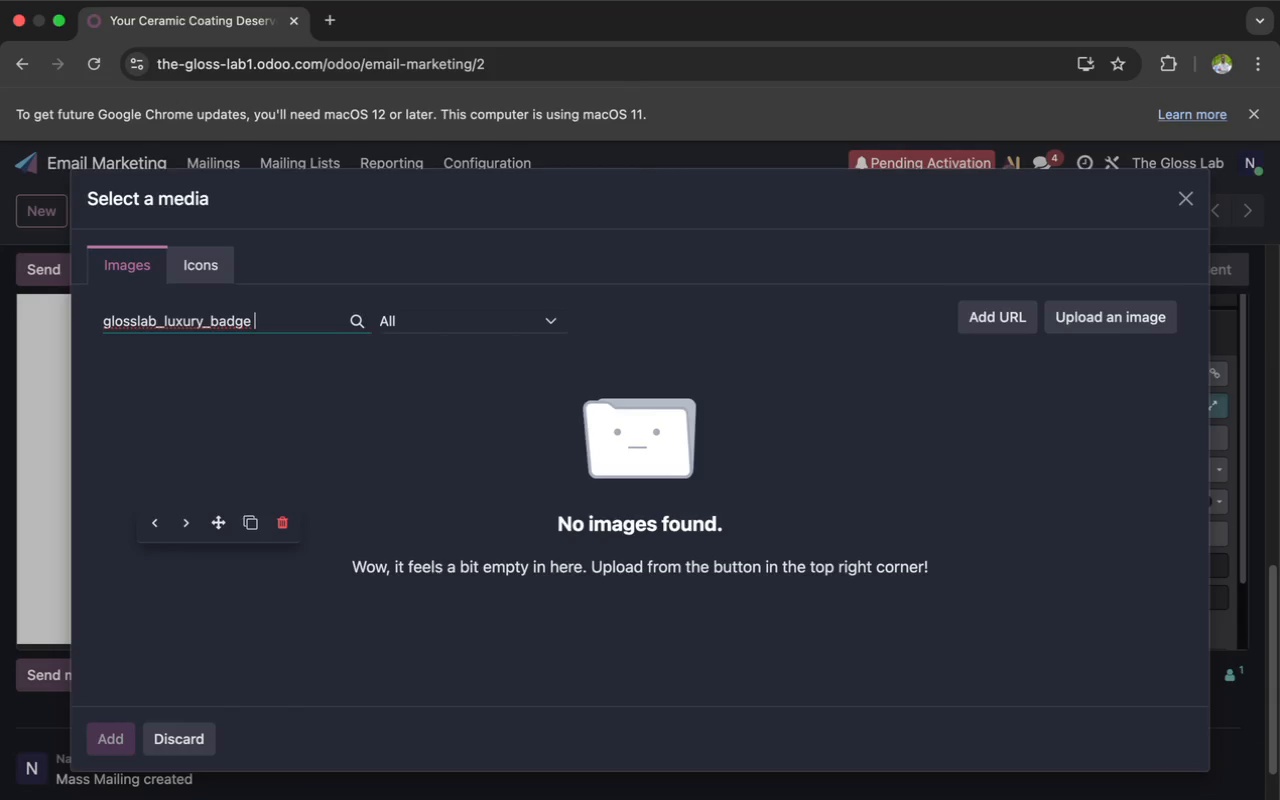 
wait(6.92)
 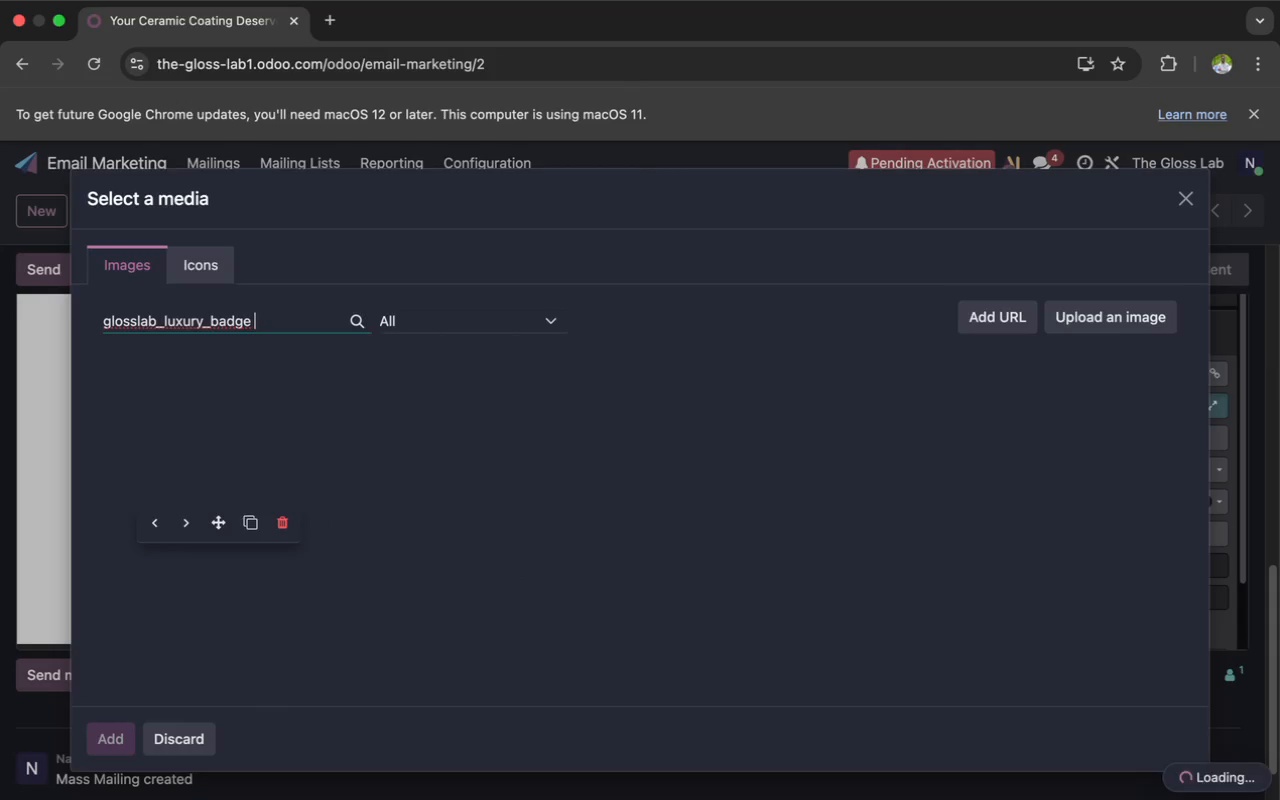 
left_click([159, 318])
 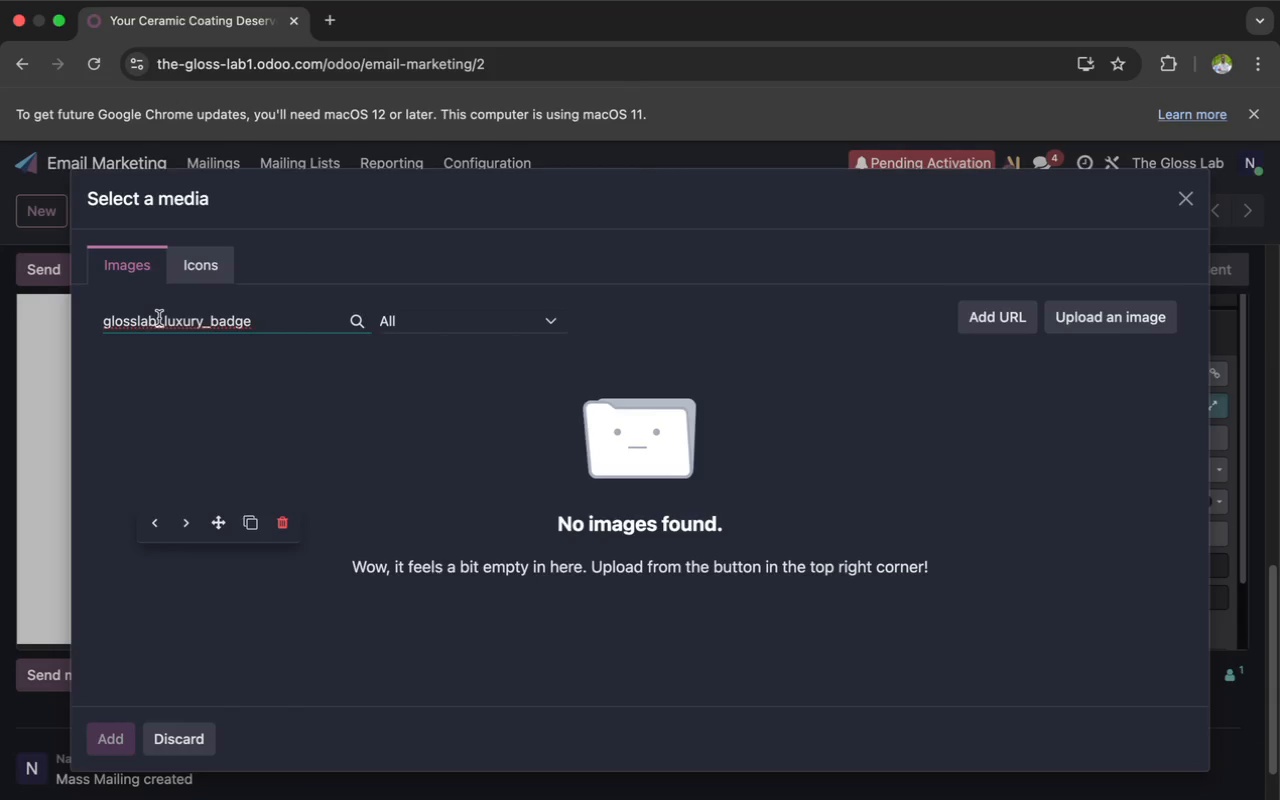 
key(Backspace)
 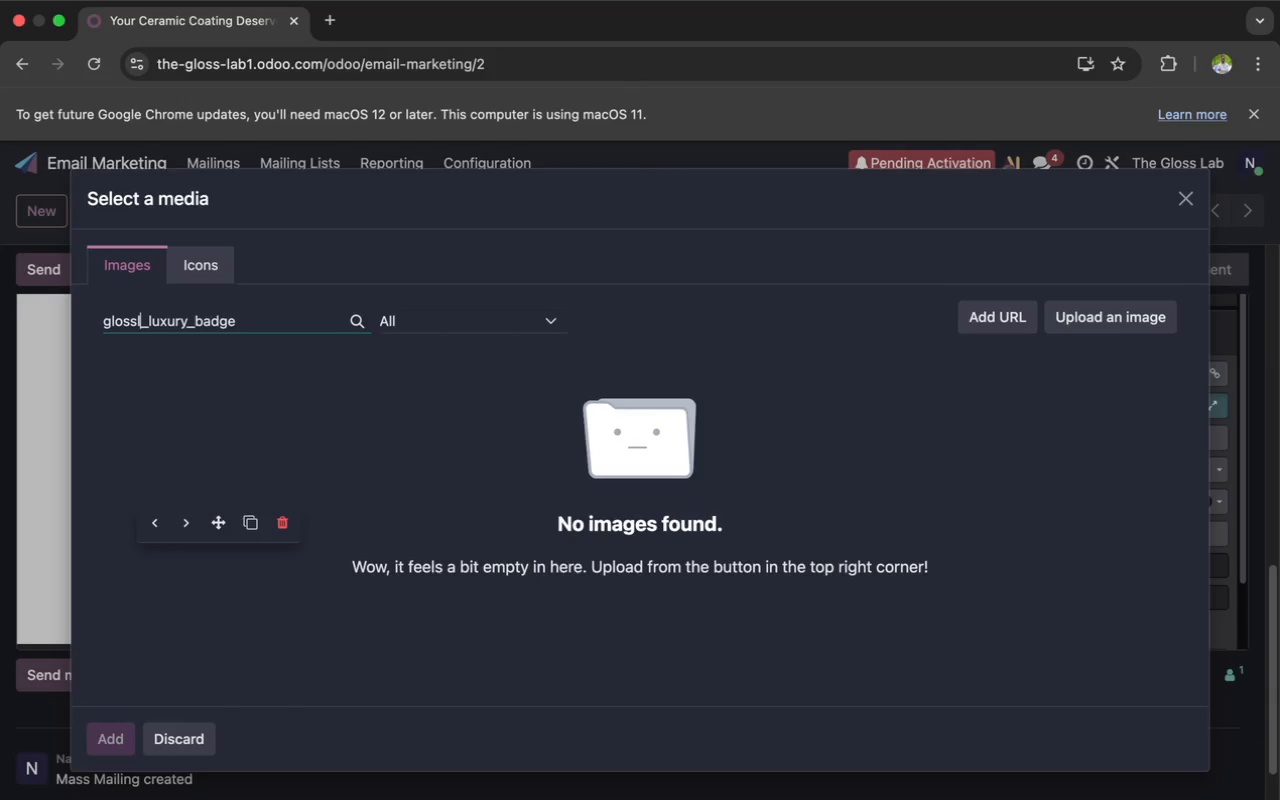 
key(Backspace)
 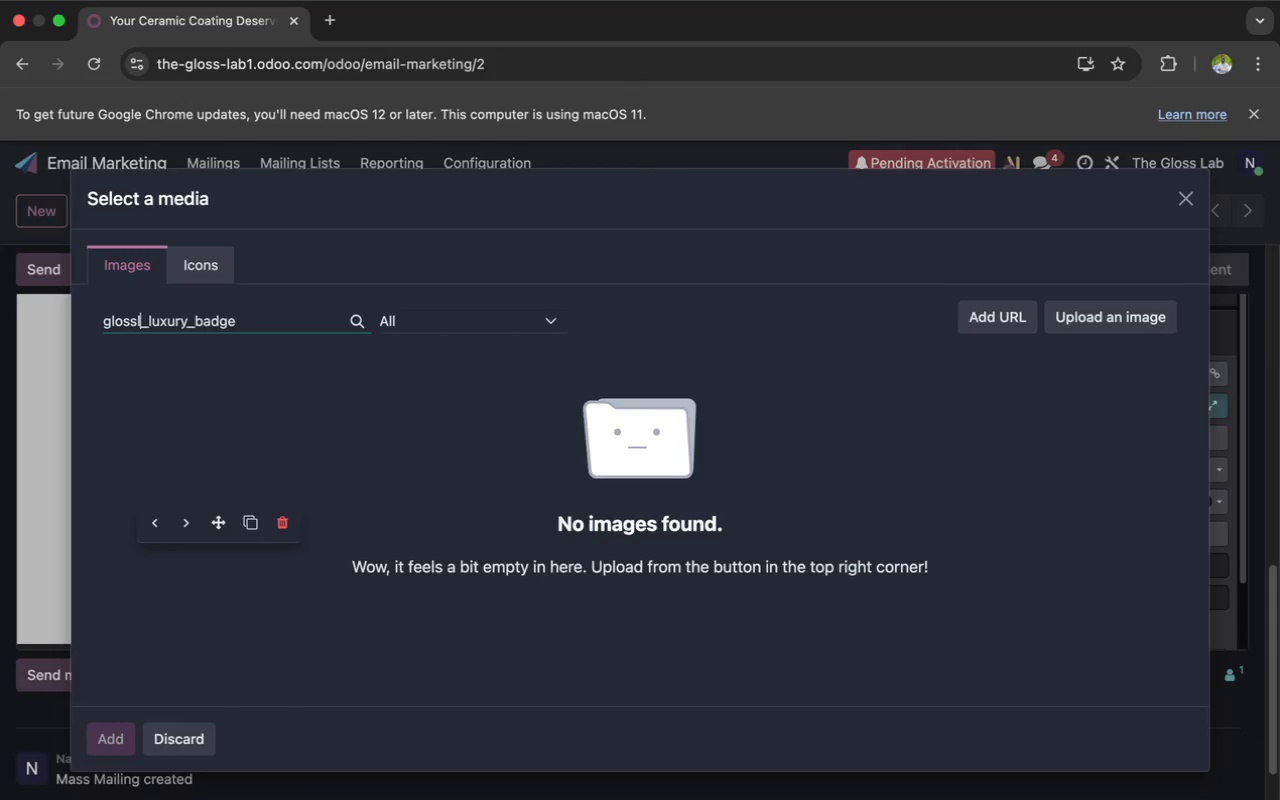 
key(Backspace)
 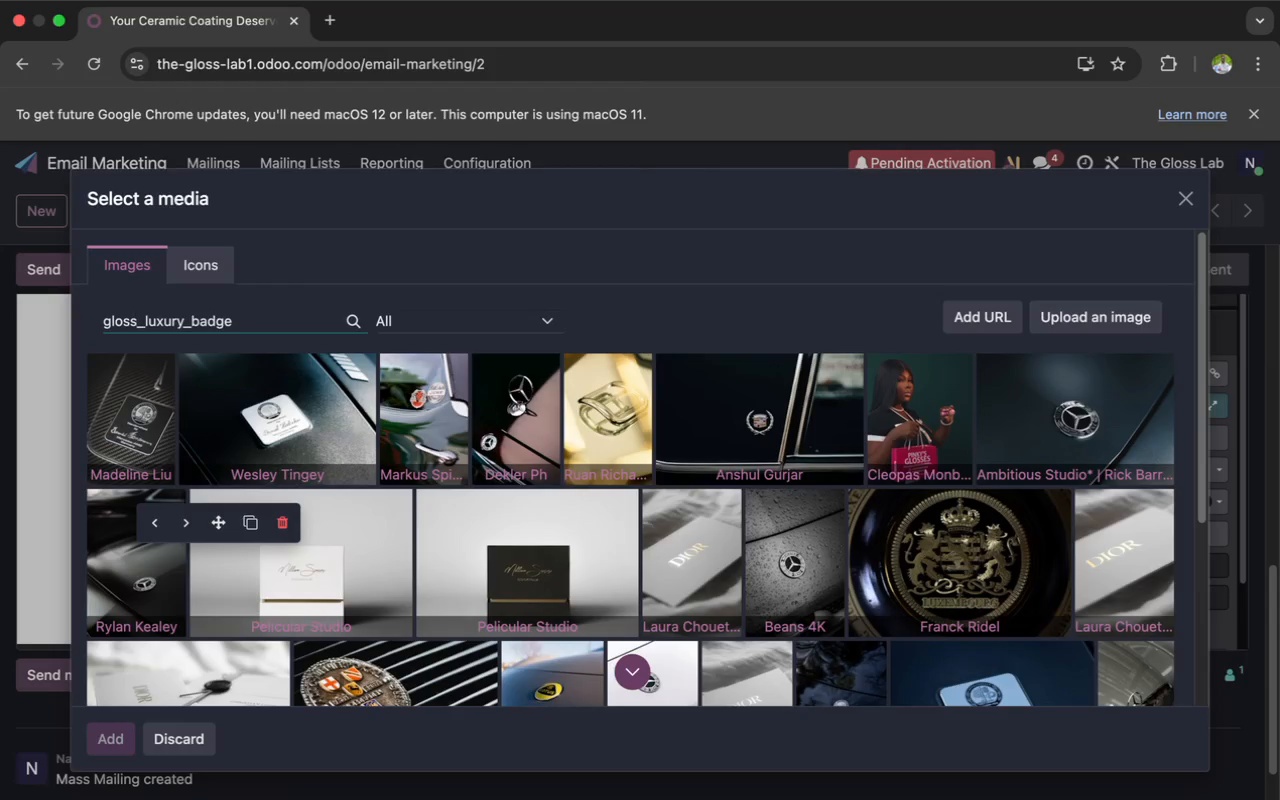 
wait(20.95)
 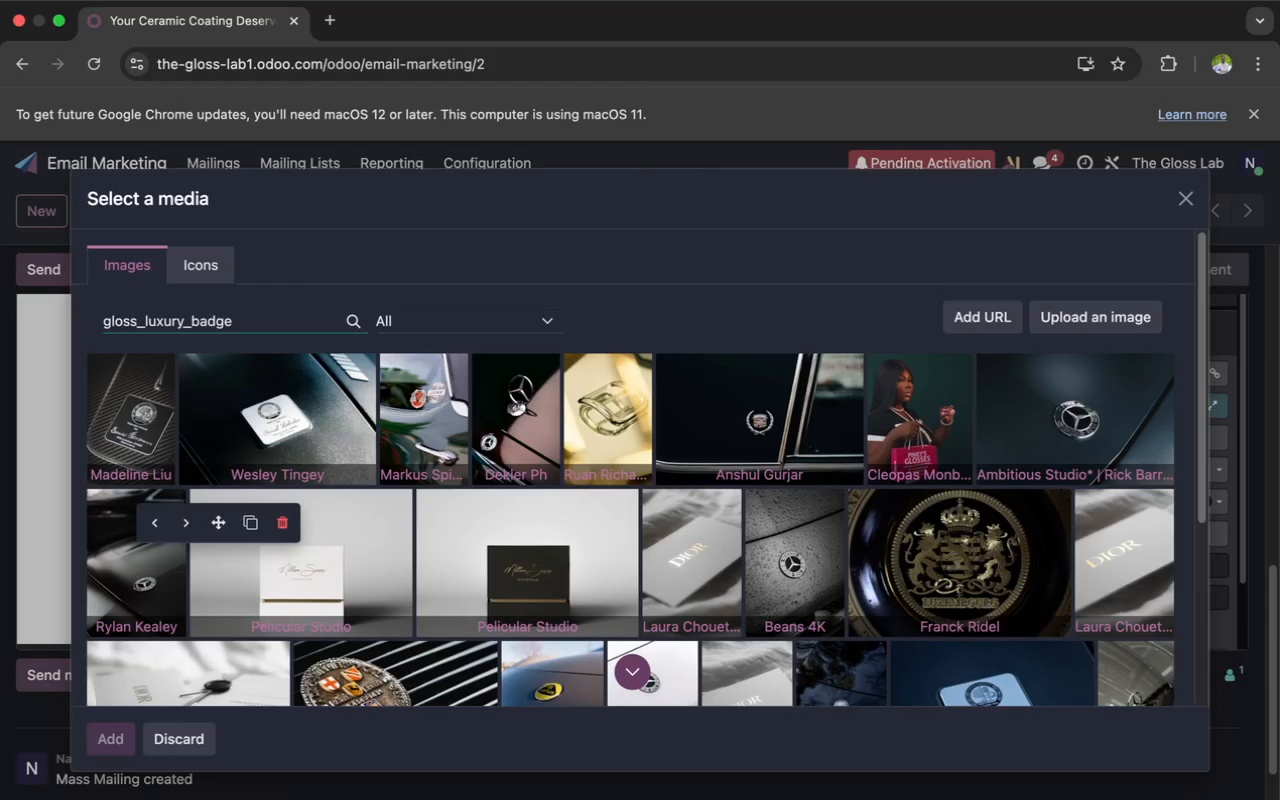 
scroll: coordinate [203, 420], scroll_direction: down, amount: 26.0
 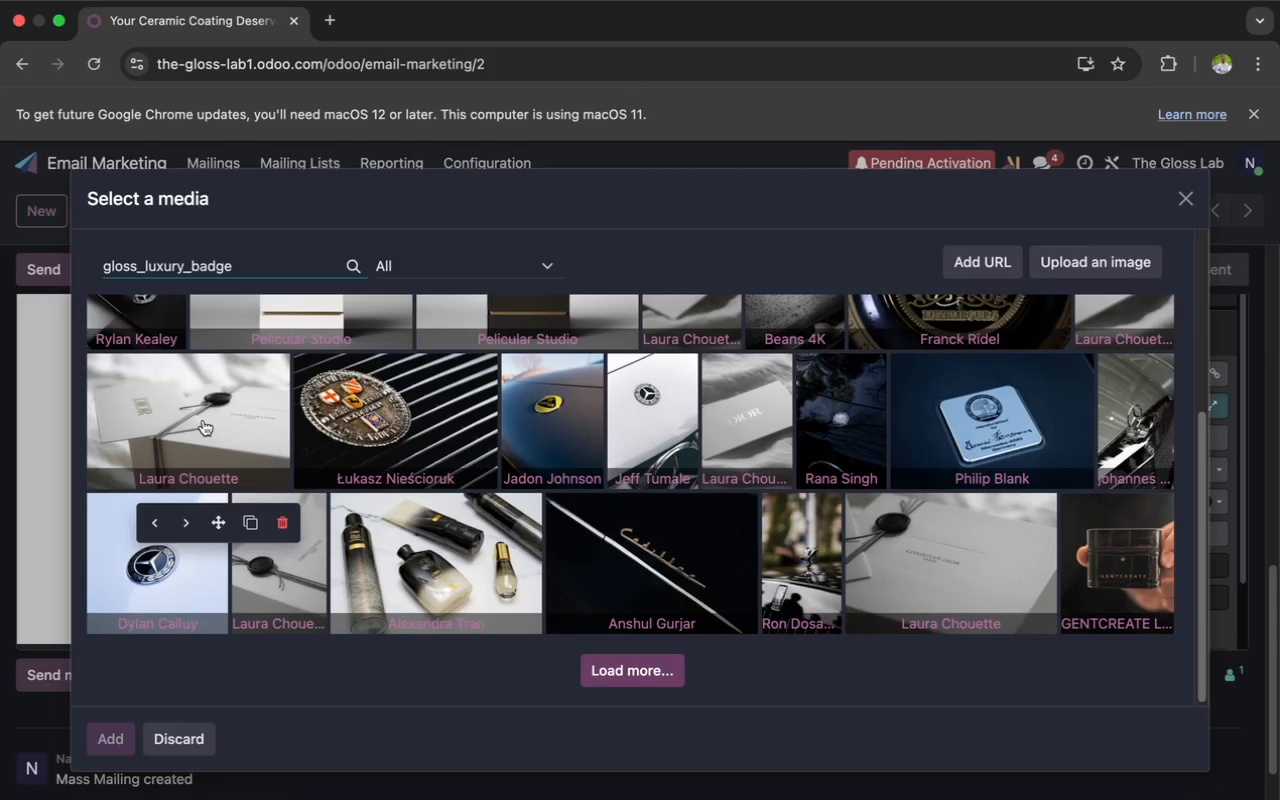 
scroll: coordinate [203, 420], scroll_direction: up, amount: 30.0
 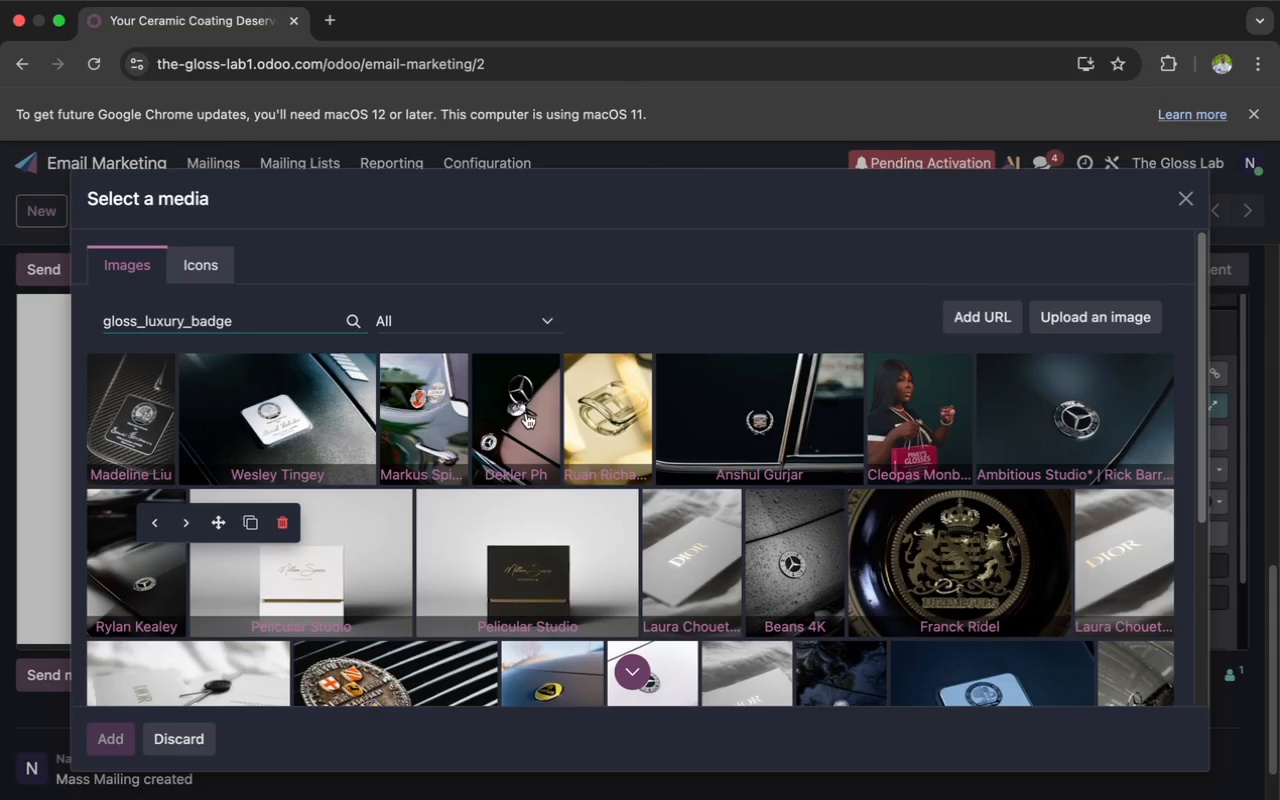 
left_click([591, 418])
 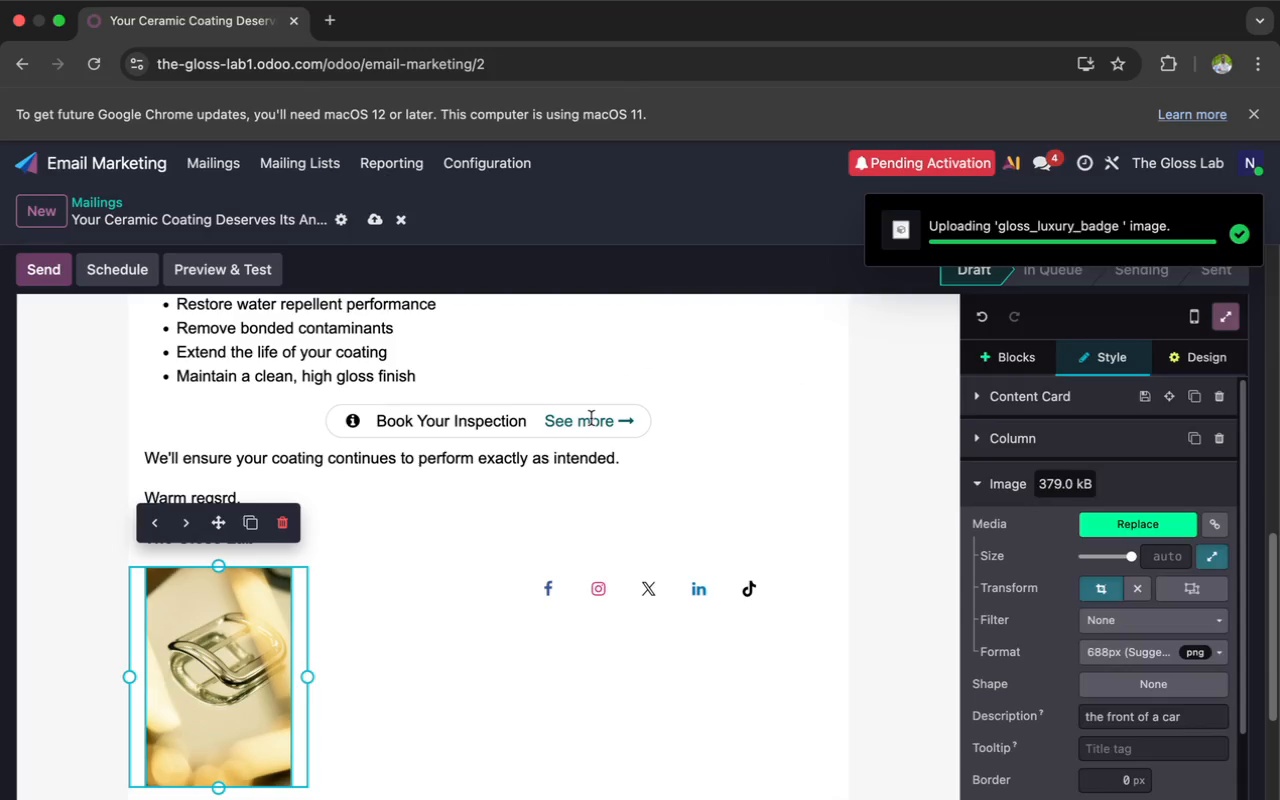 
wait(12.34)
 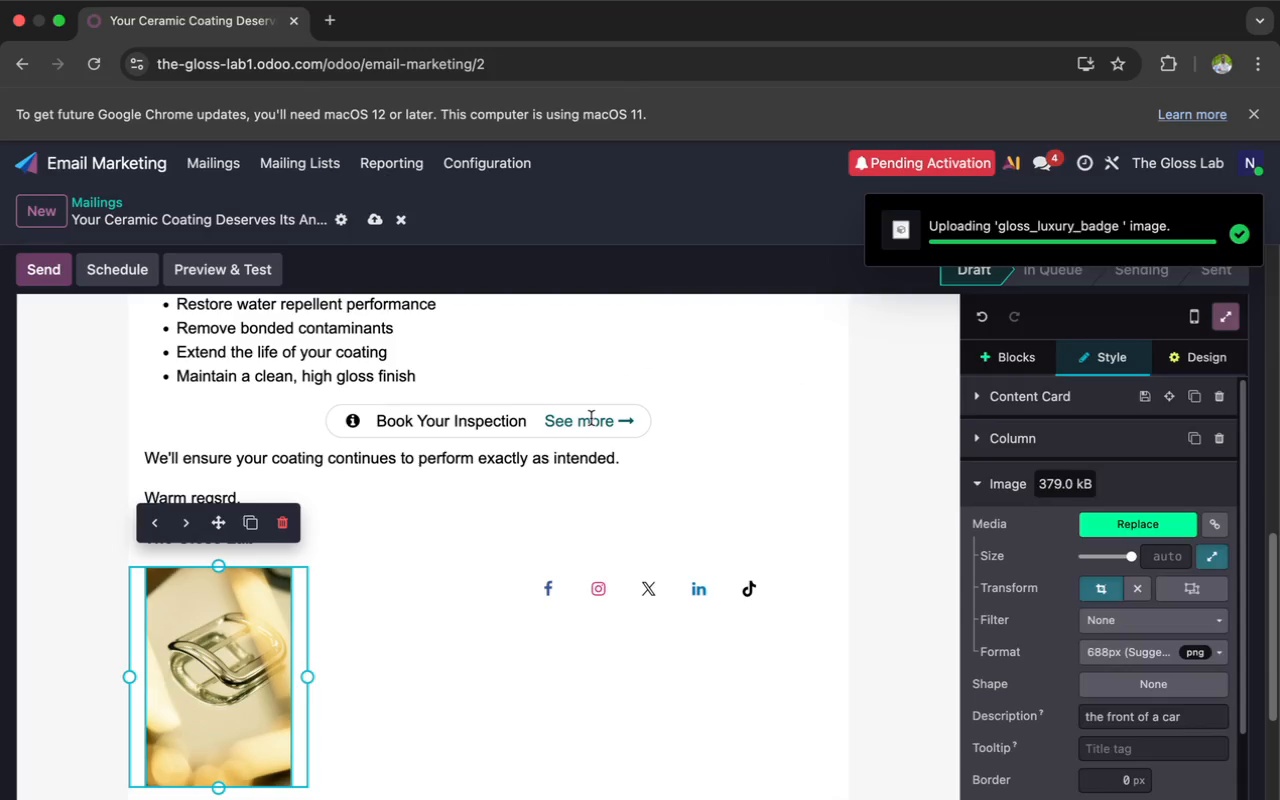 
left_click([1095, 650])
 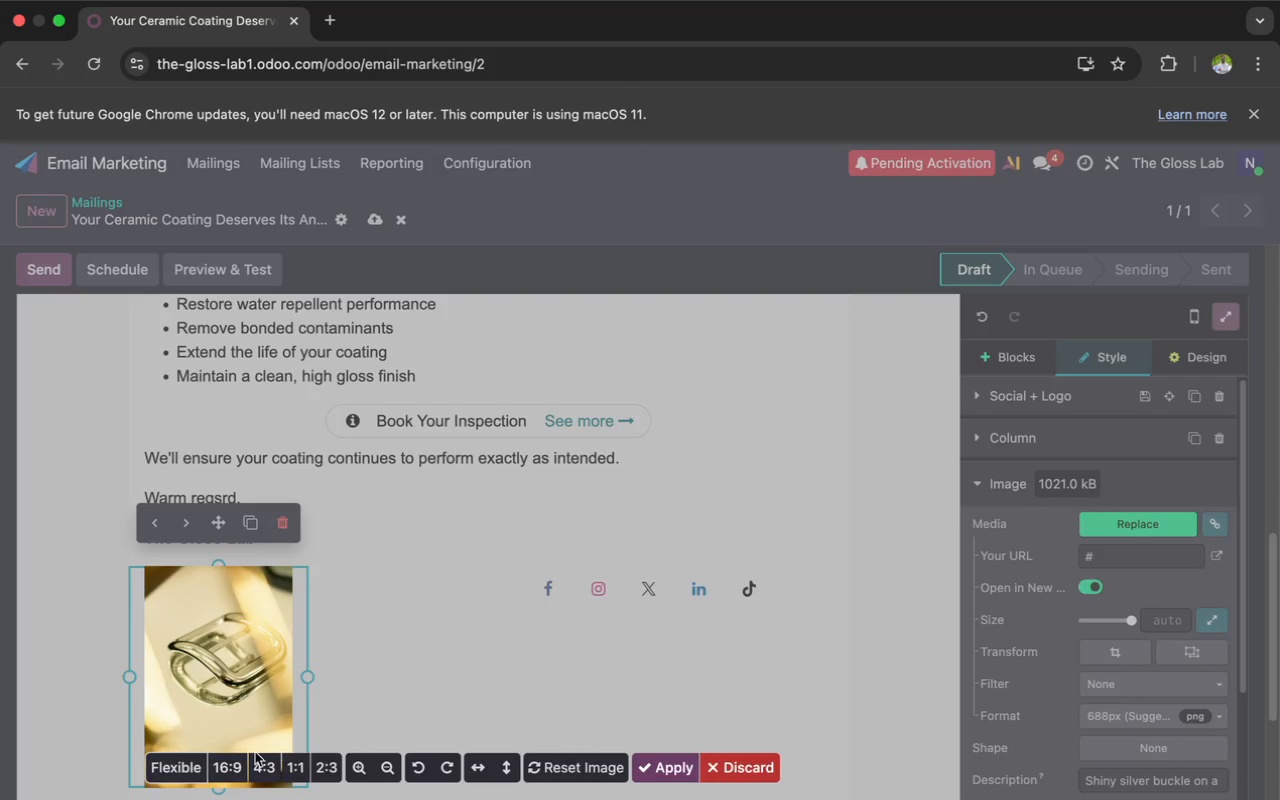 
left_click([233, 759])
 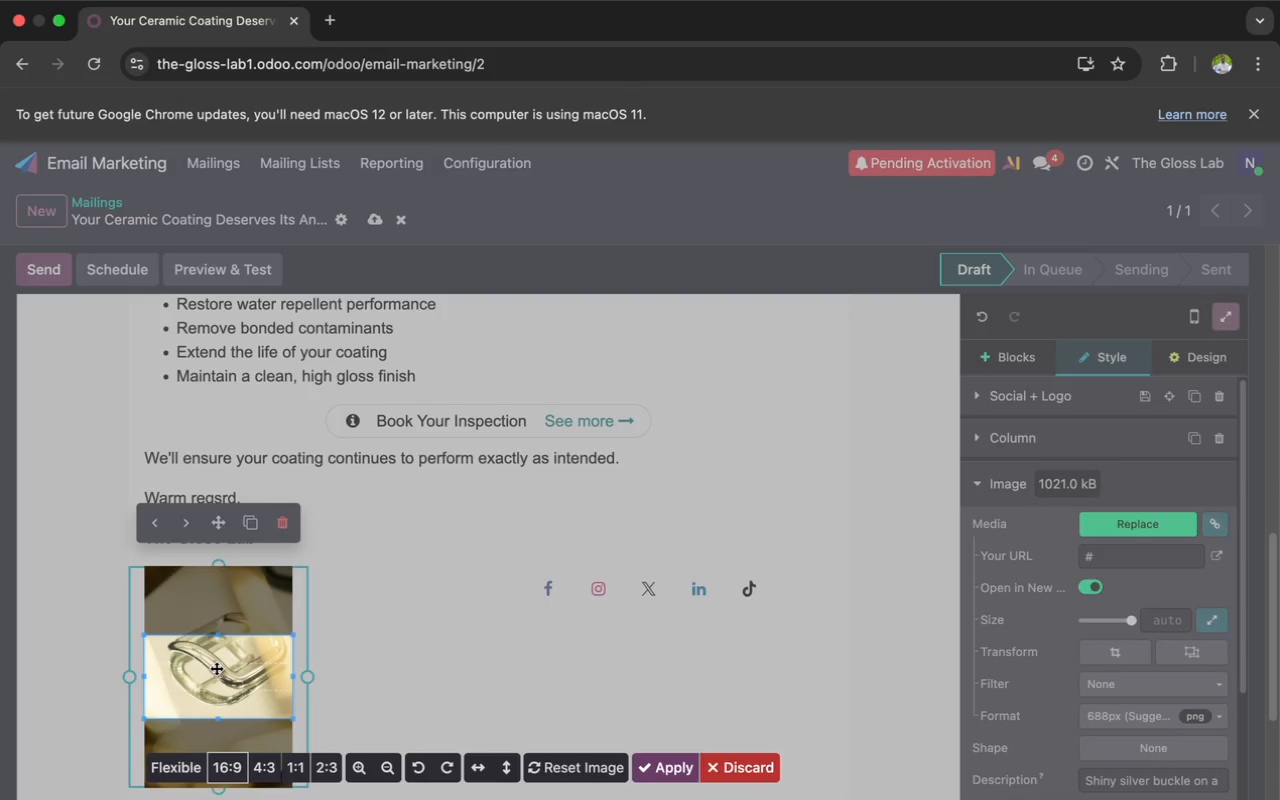 
left_click_drag(start_coordinate=[216, 662], to_coordinate=[218, 638])
 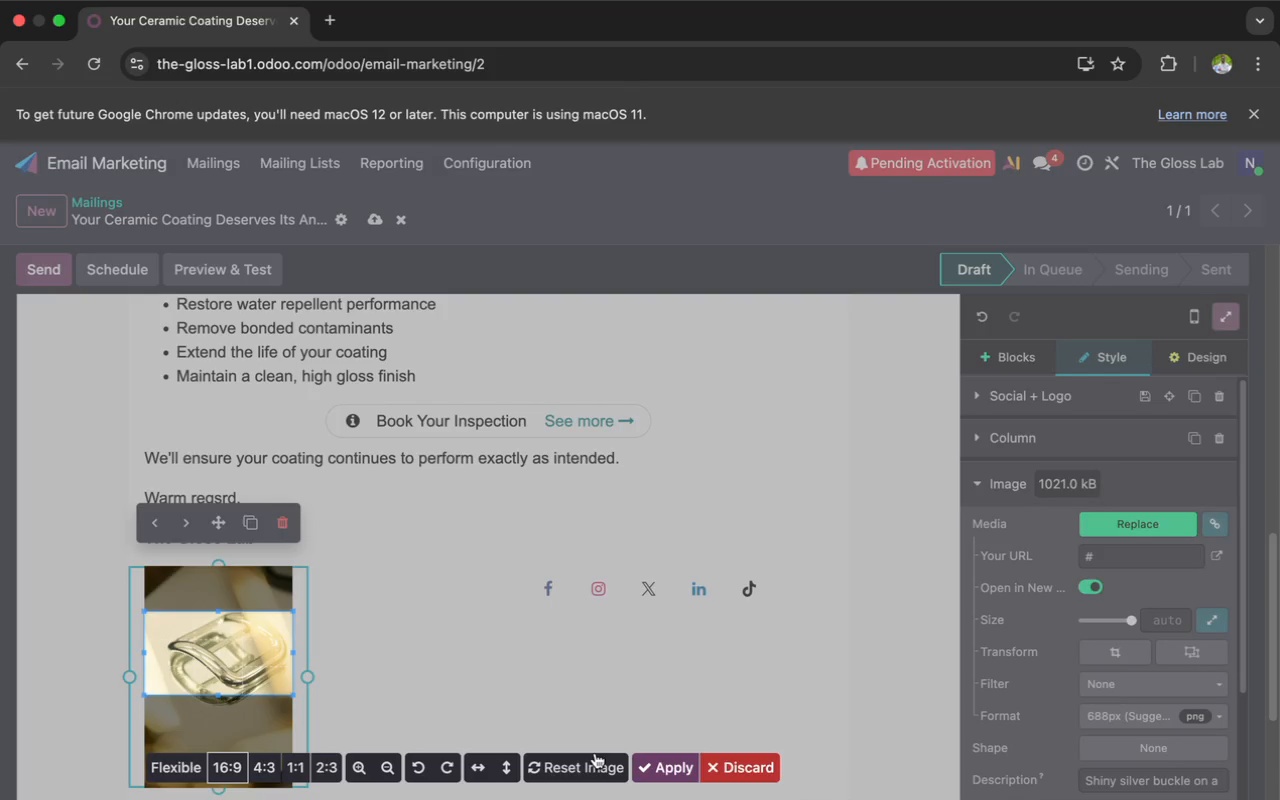 
left_click_drag(start_coordinate=[734, 760], to_coordinate=[677, 716])
 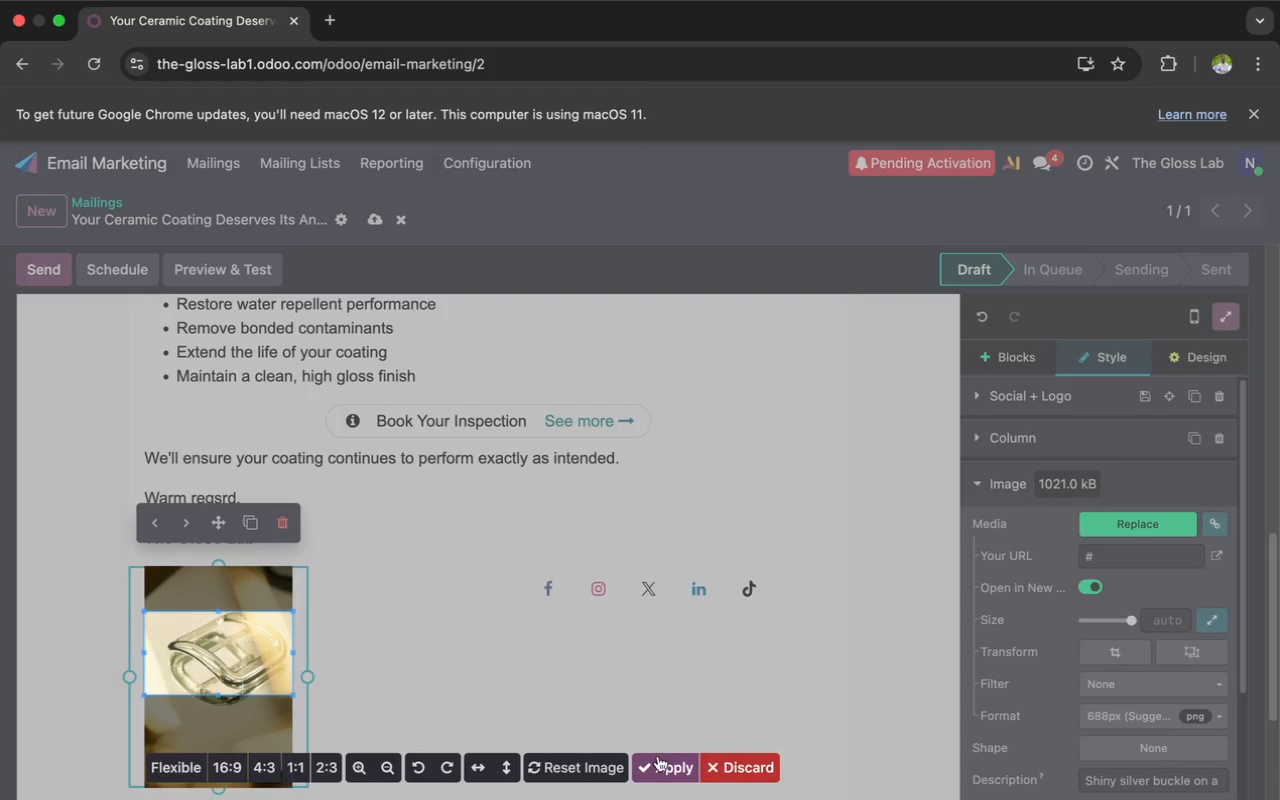 
left_click([658, 756])
 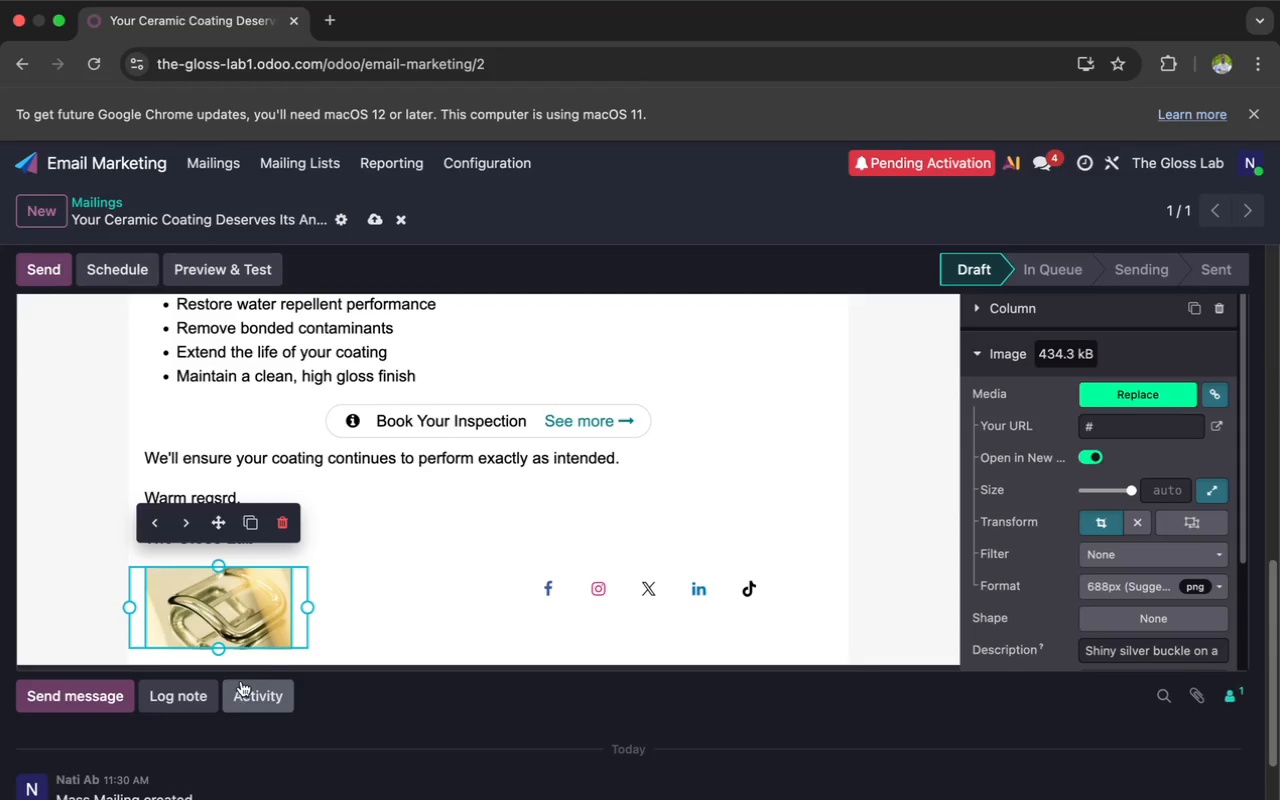 
left_click([375, 604])
 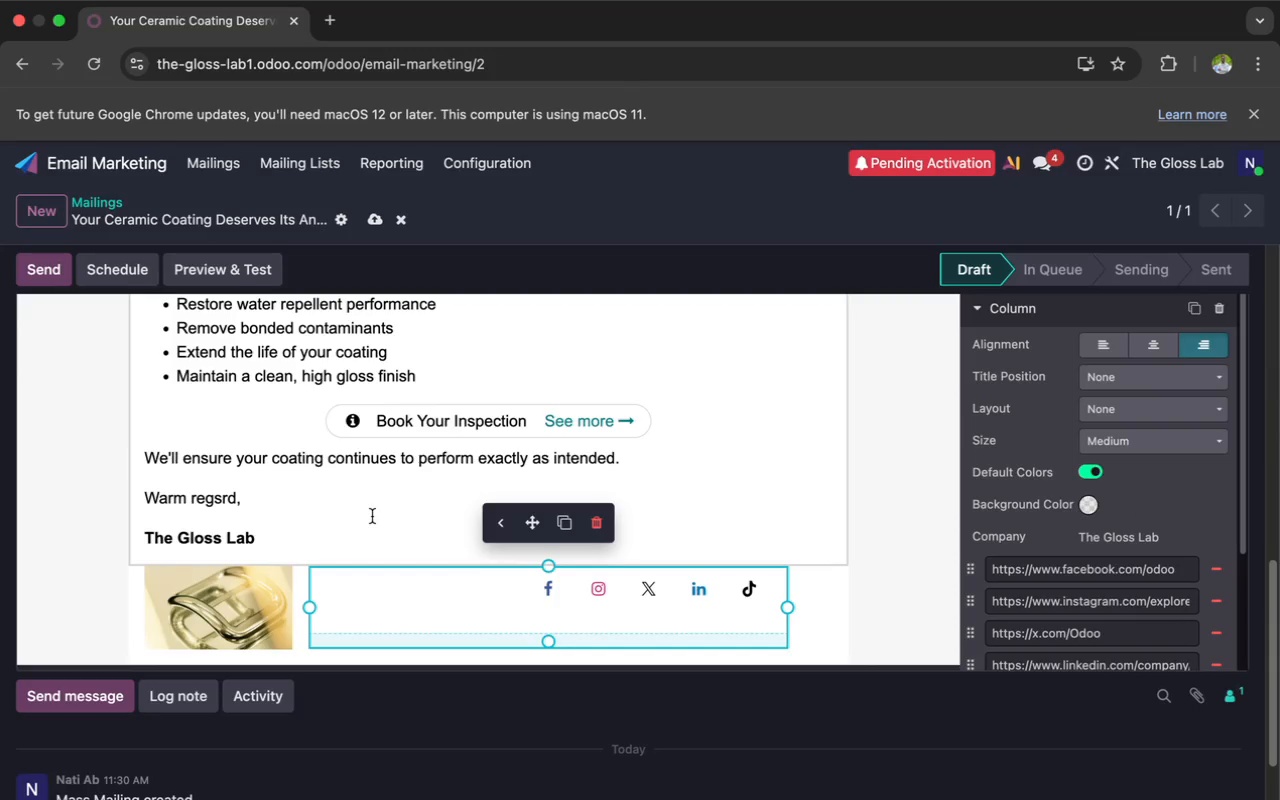 
left_click([370, 514])
 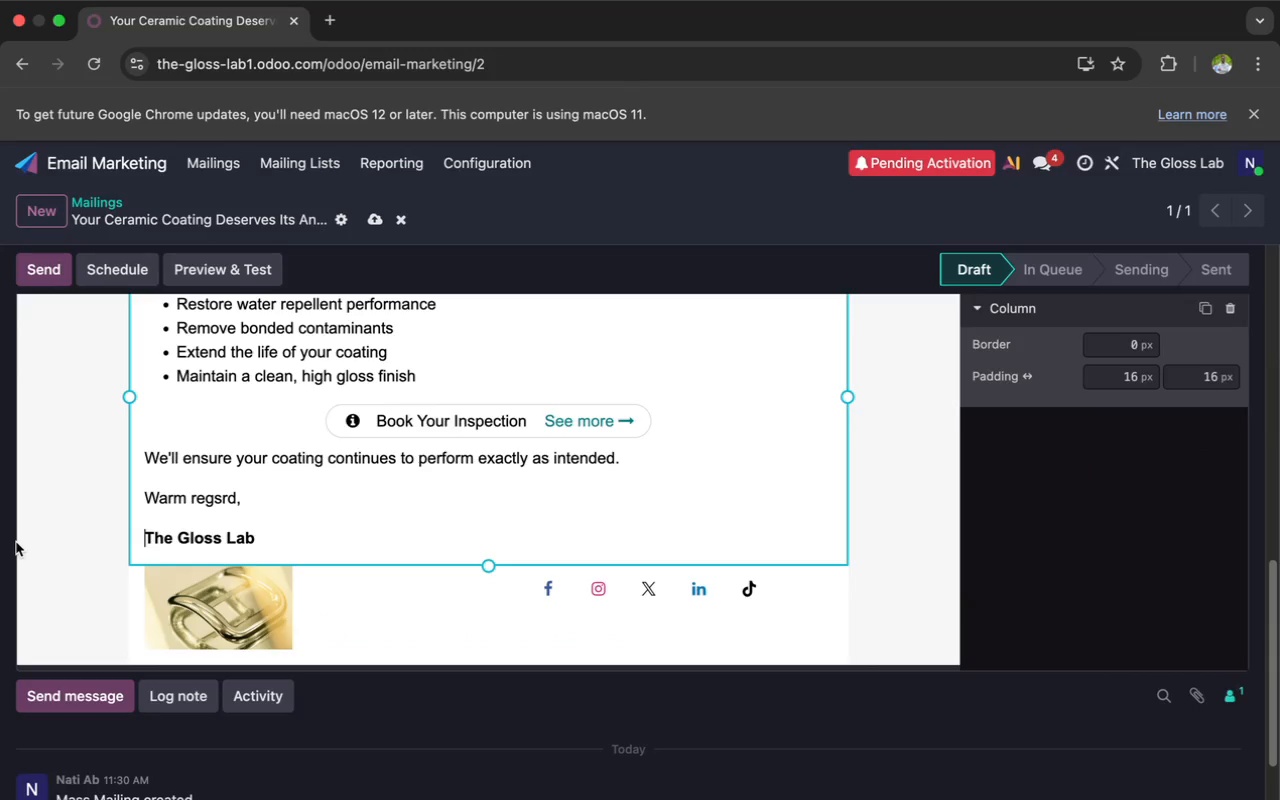 
left_click([16, 542])
 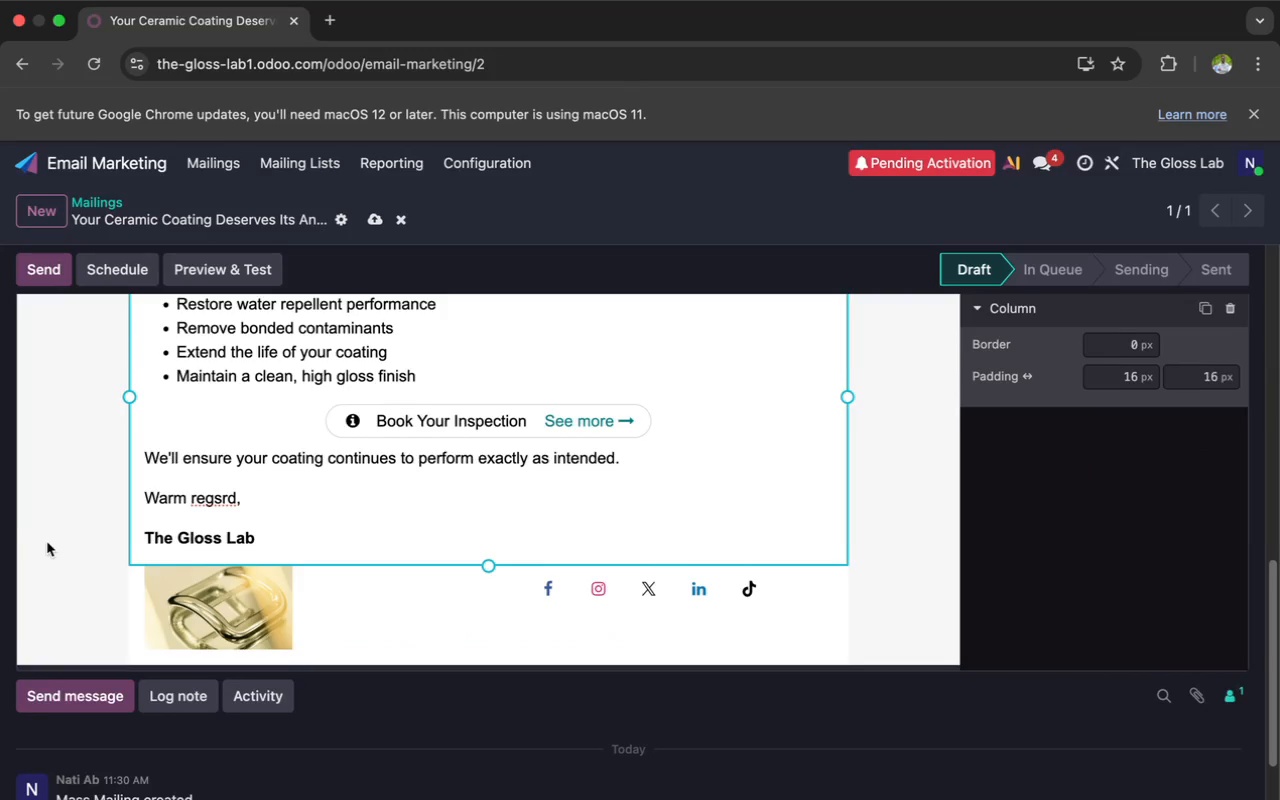 
scroll: coordinate [47, 542], scroll_direction: up, amount: 34.0
 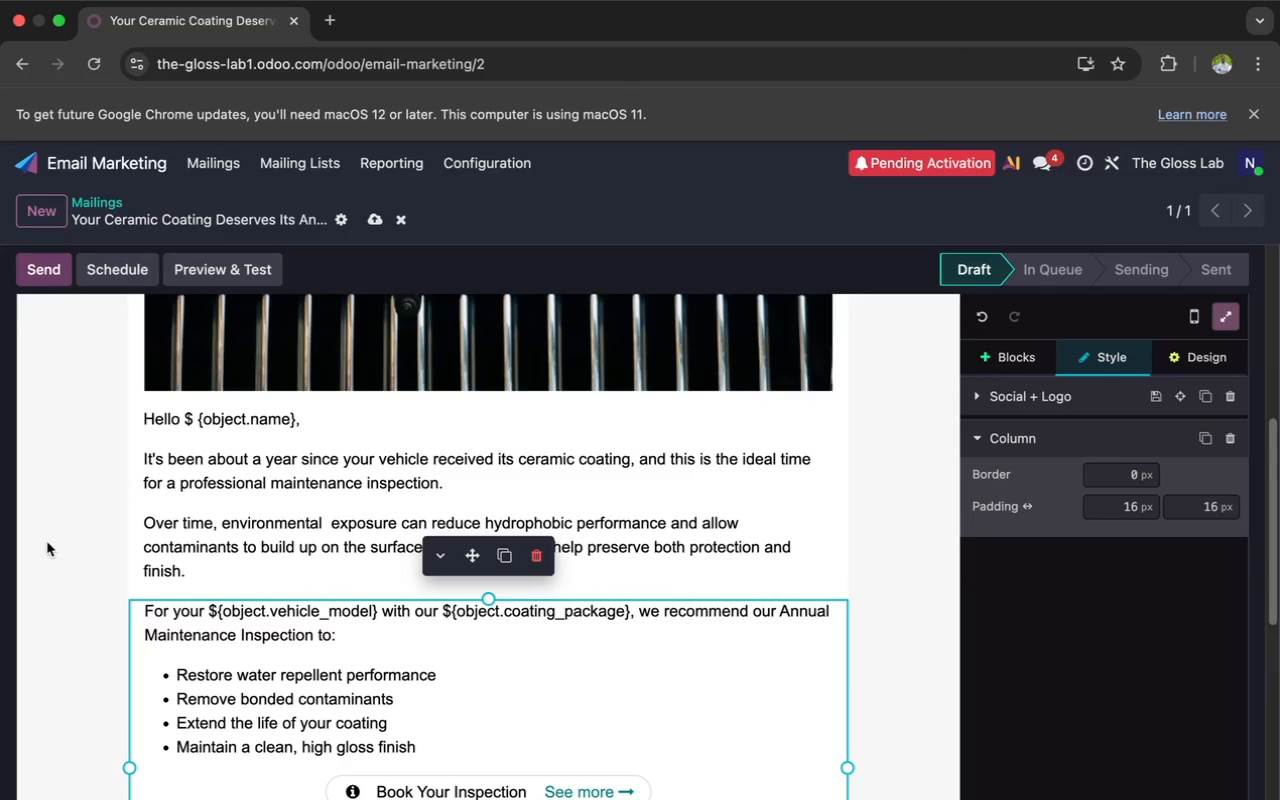 
left_click([47, 542])
 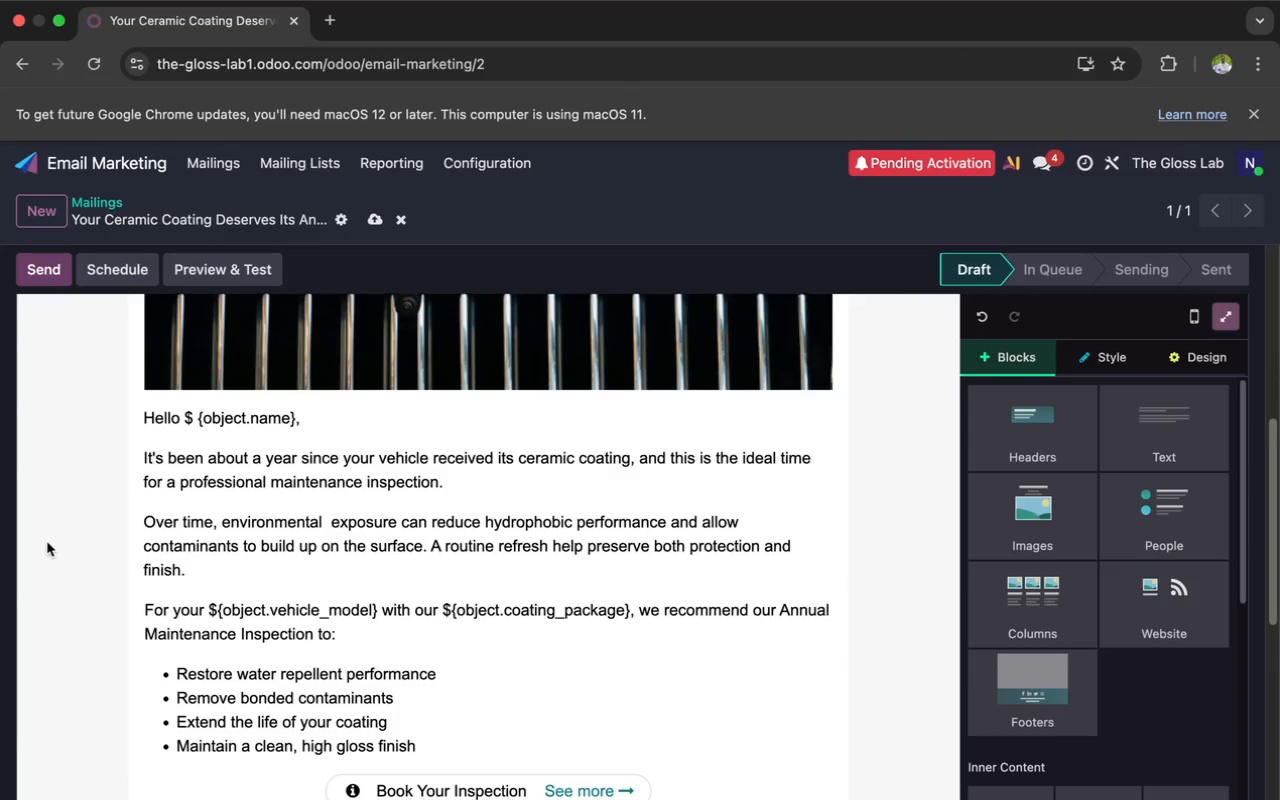 
scroll: coordinate [86, 403], scroll_direction: down, amount: 32.0
 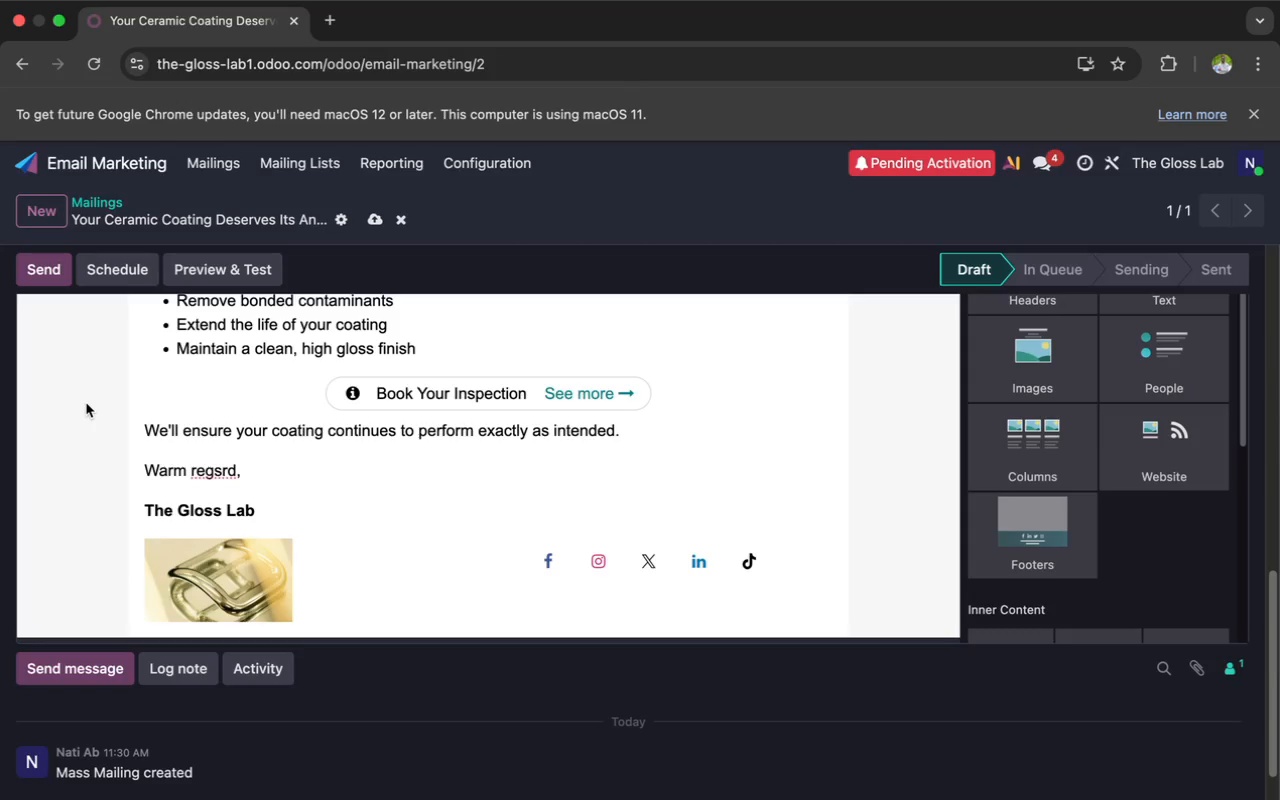 
wait(23.2)
 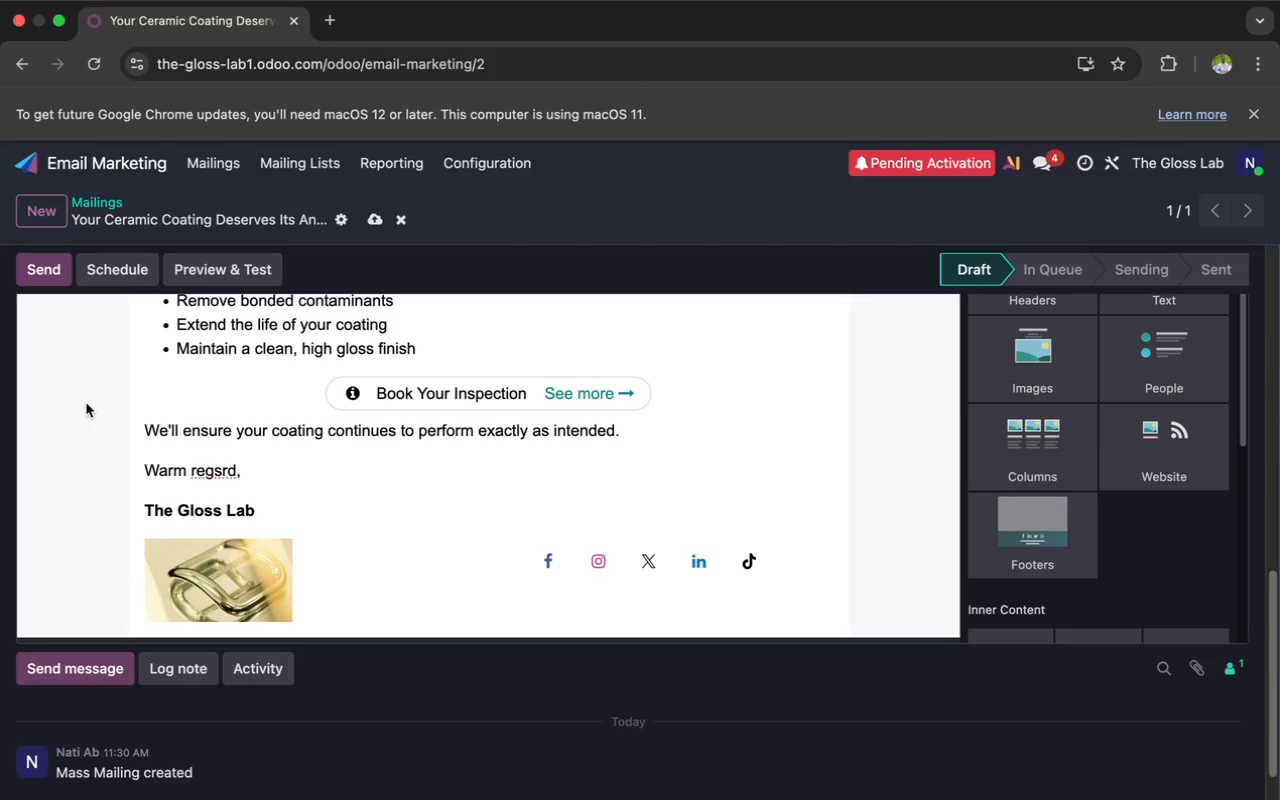 
left_click([1073, 774])